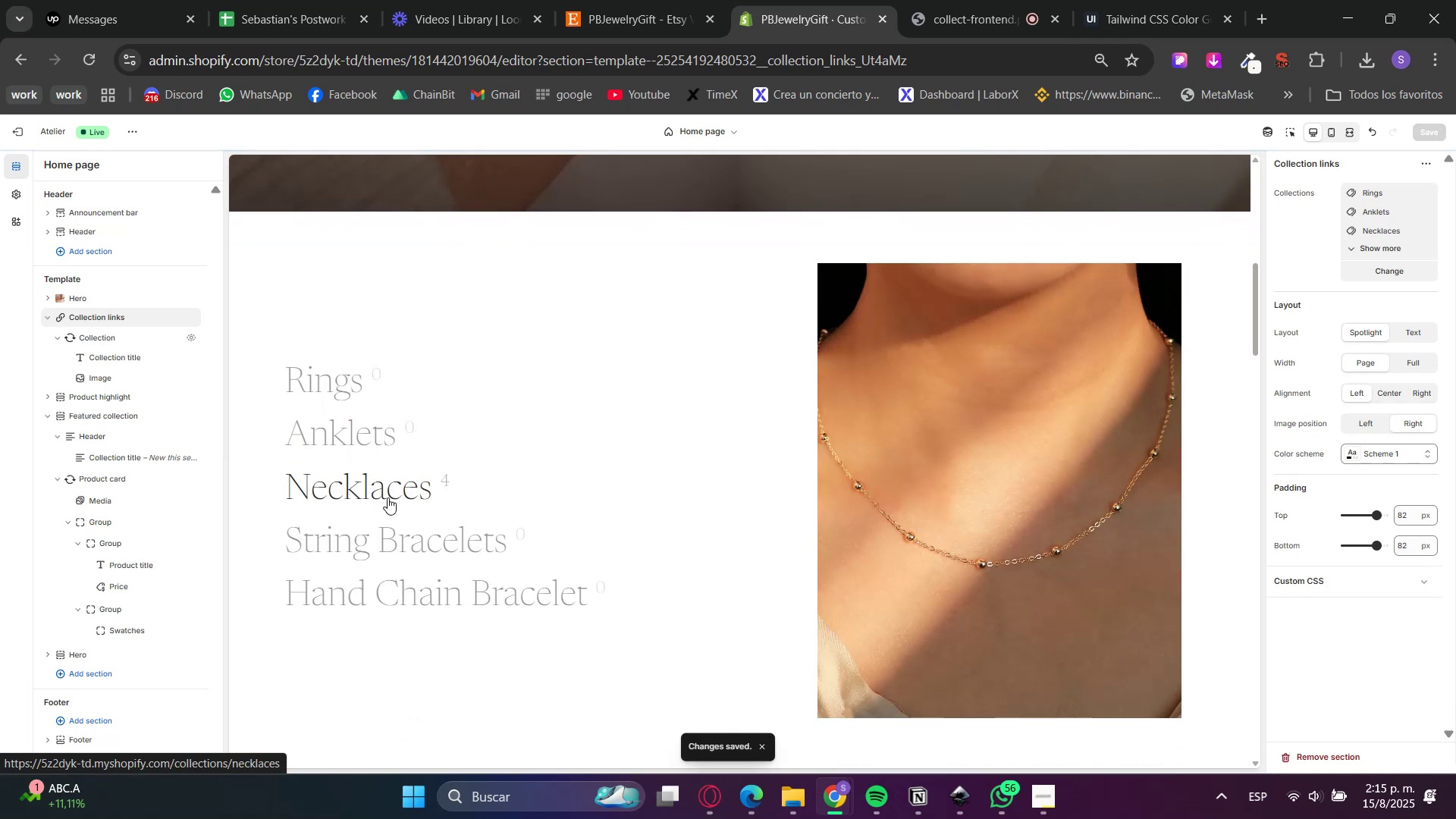 
scroll: coordinate [620, 570], scroll_direction: down, amount: 28.0
 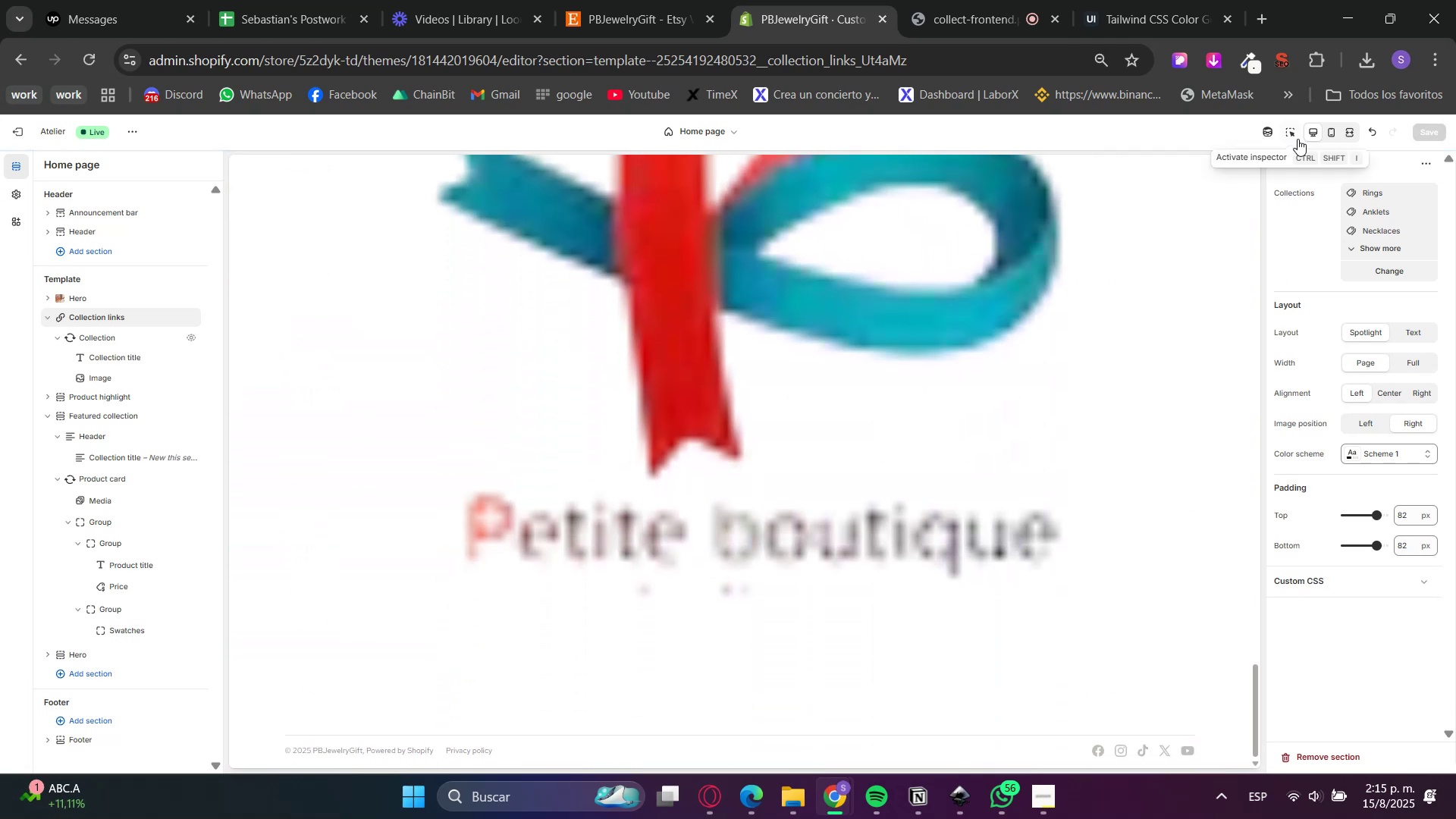 
left_click([1294, 136])
 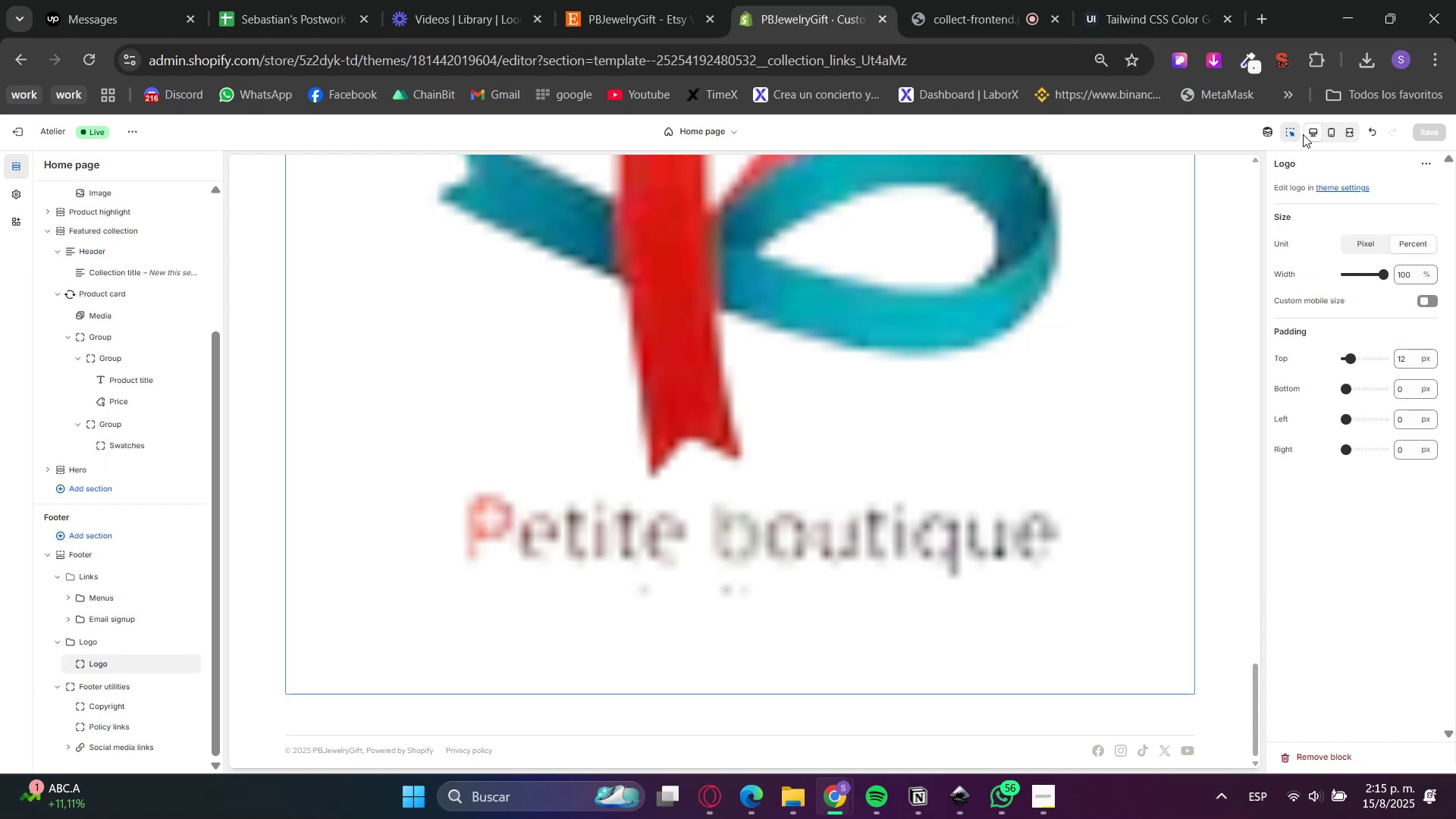 
left_click([1293, 133])
 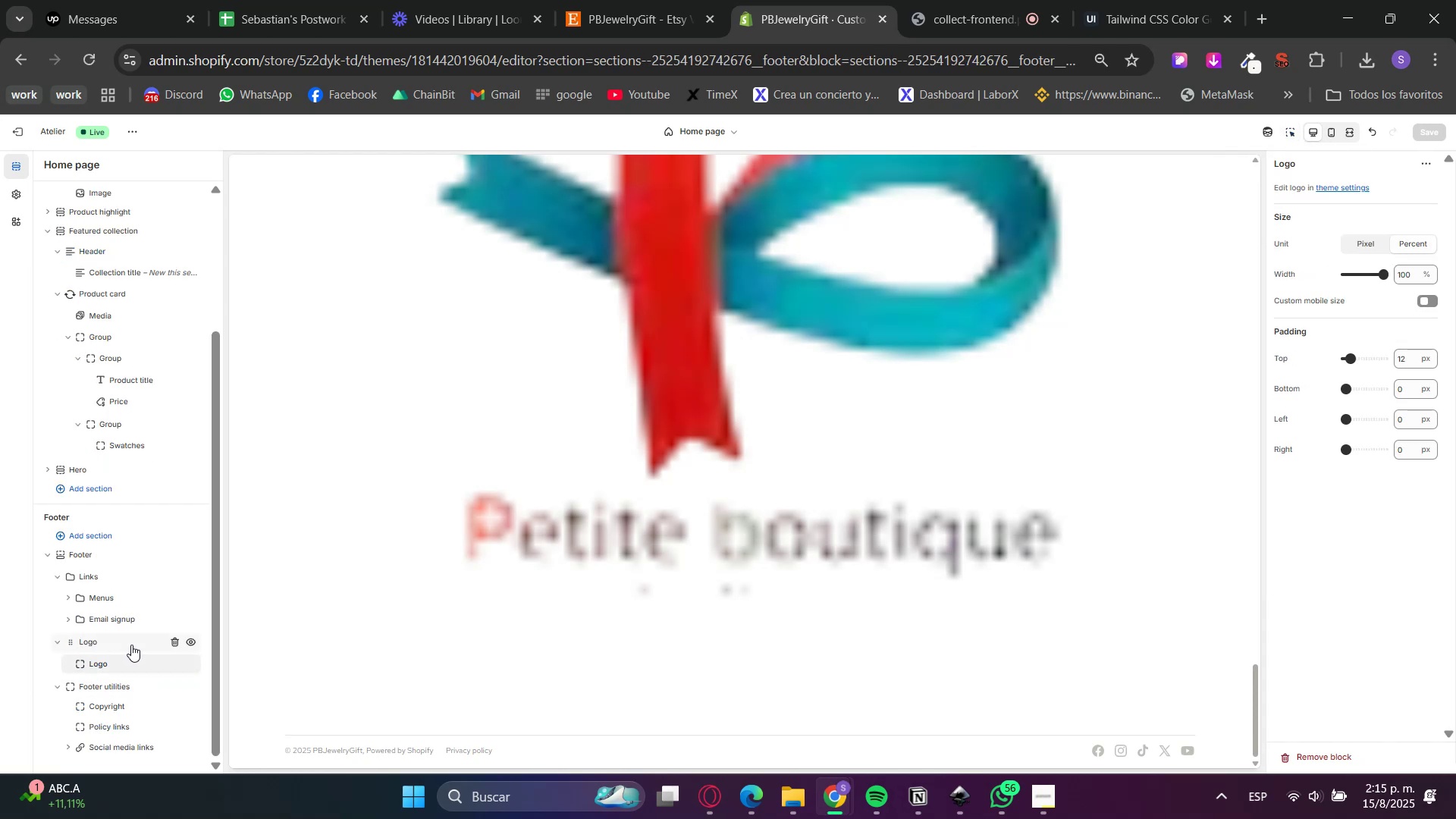 
left_click([171, 639])
 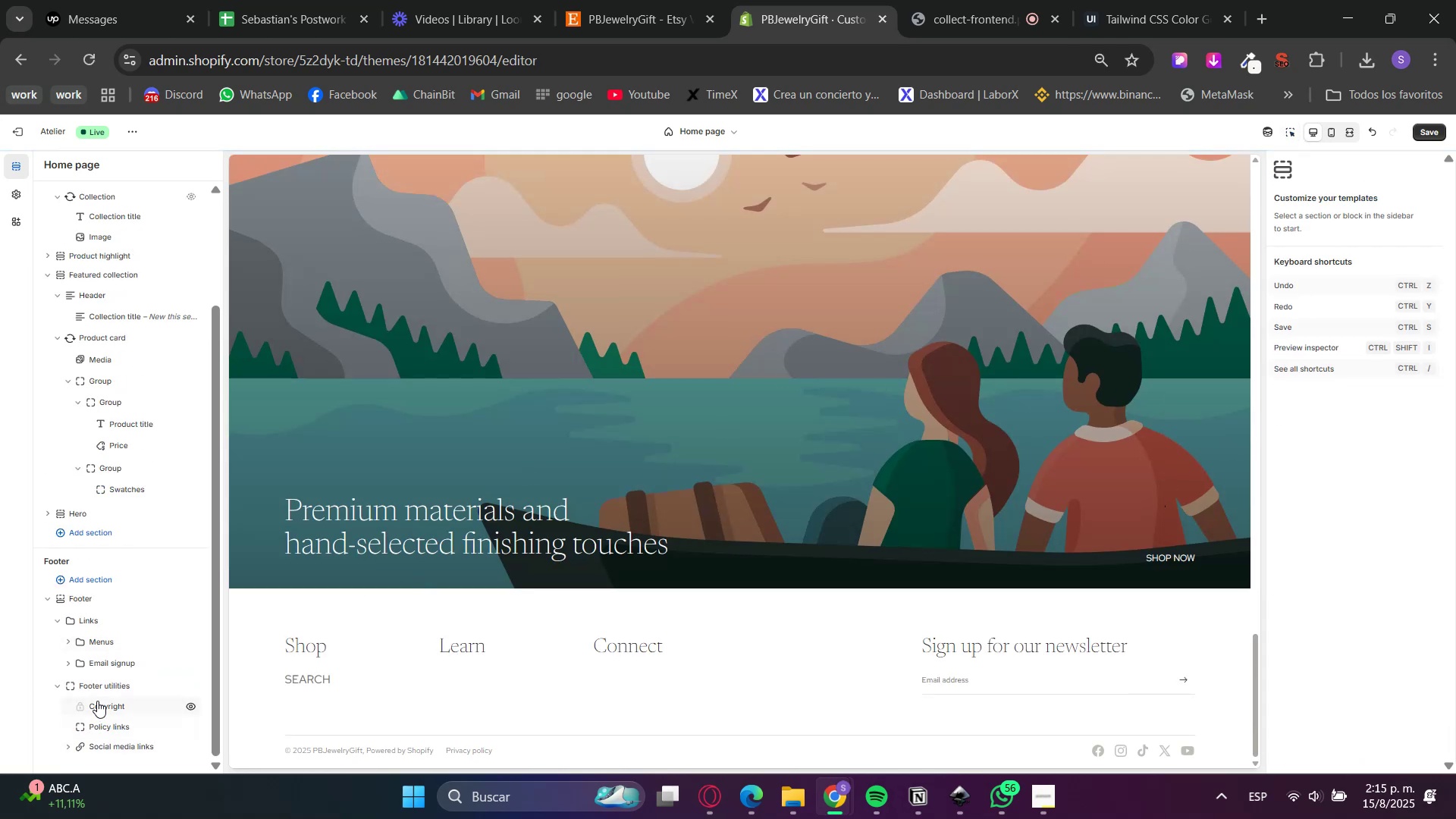 
wait(5.01)
 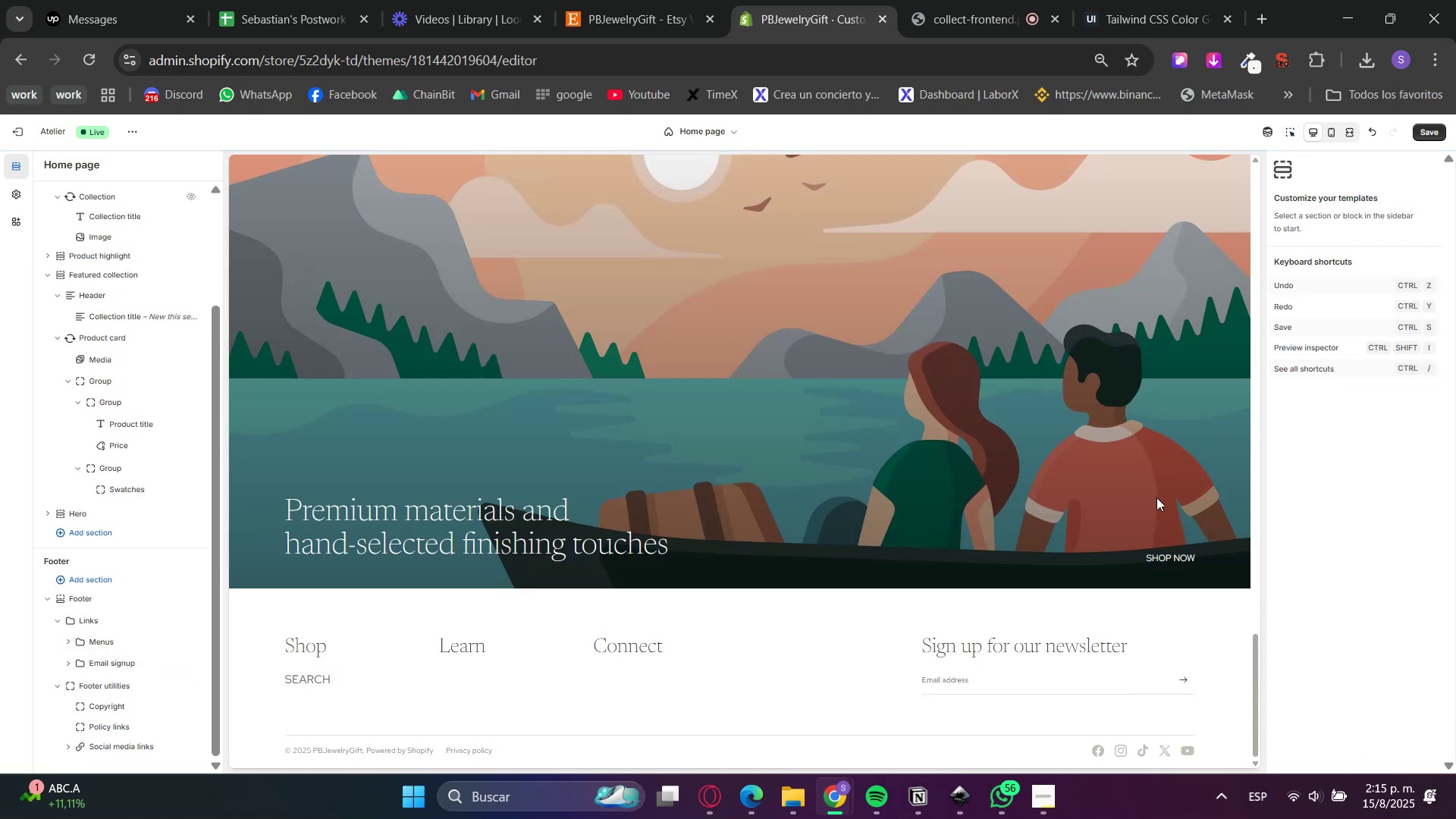 
left_click([1298, 133])
 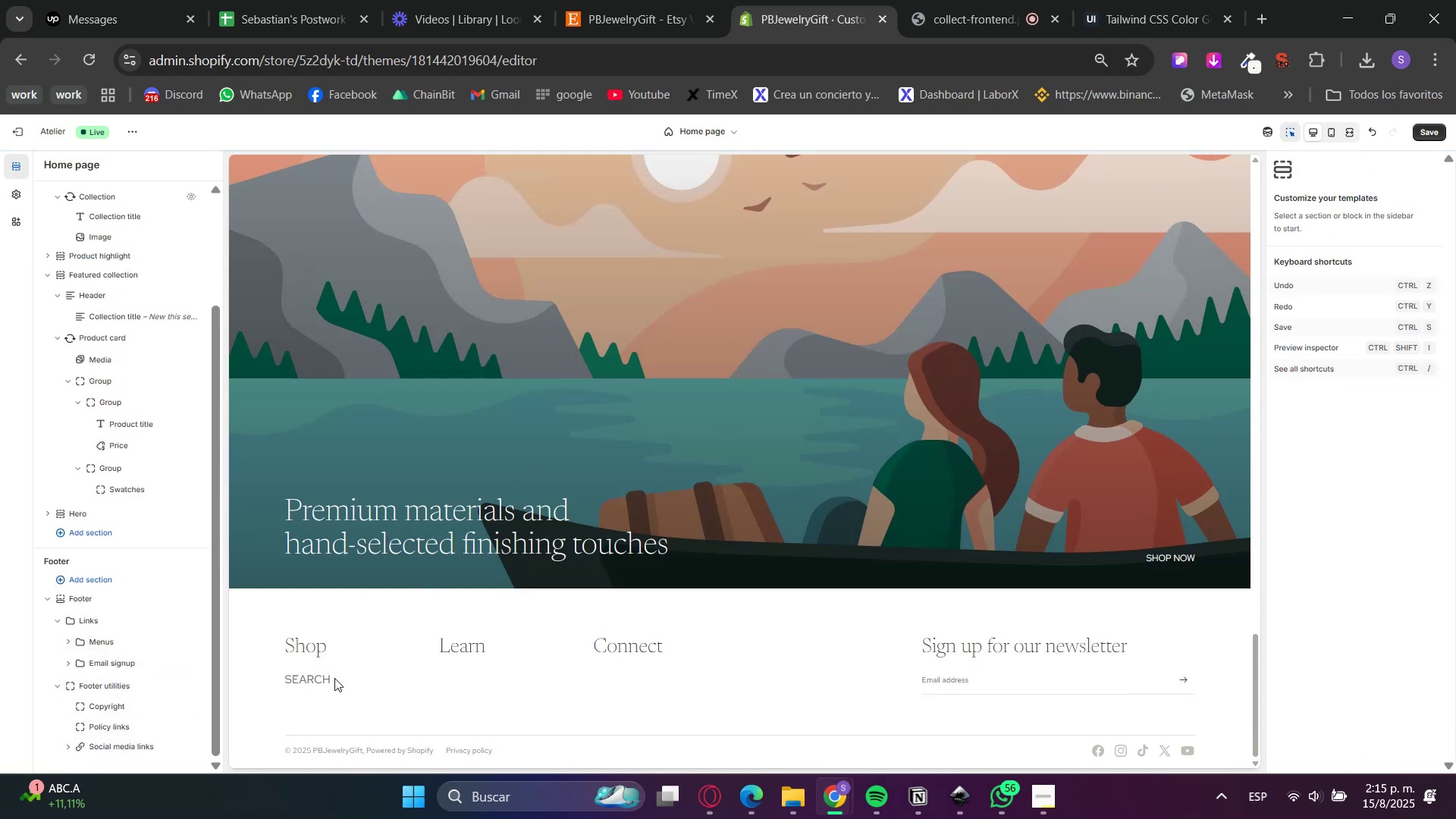 
left_click([337, 678])
 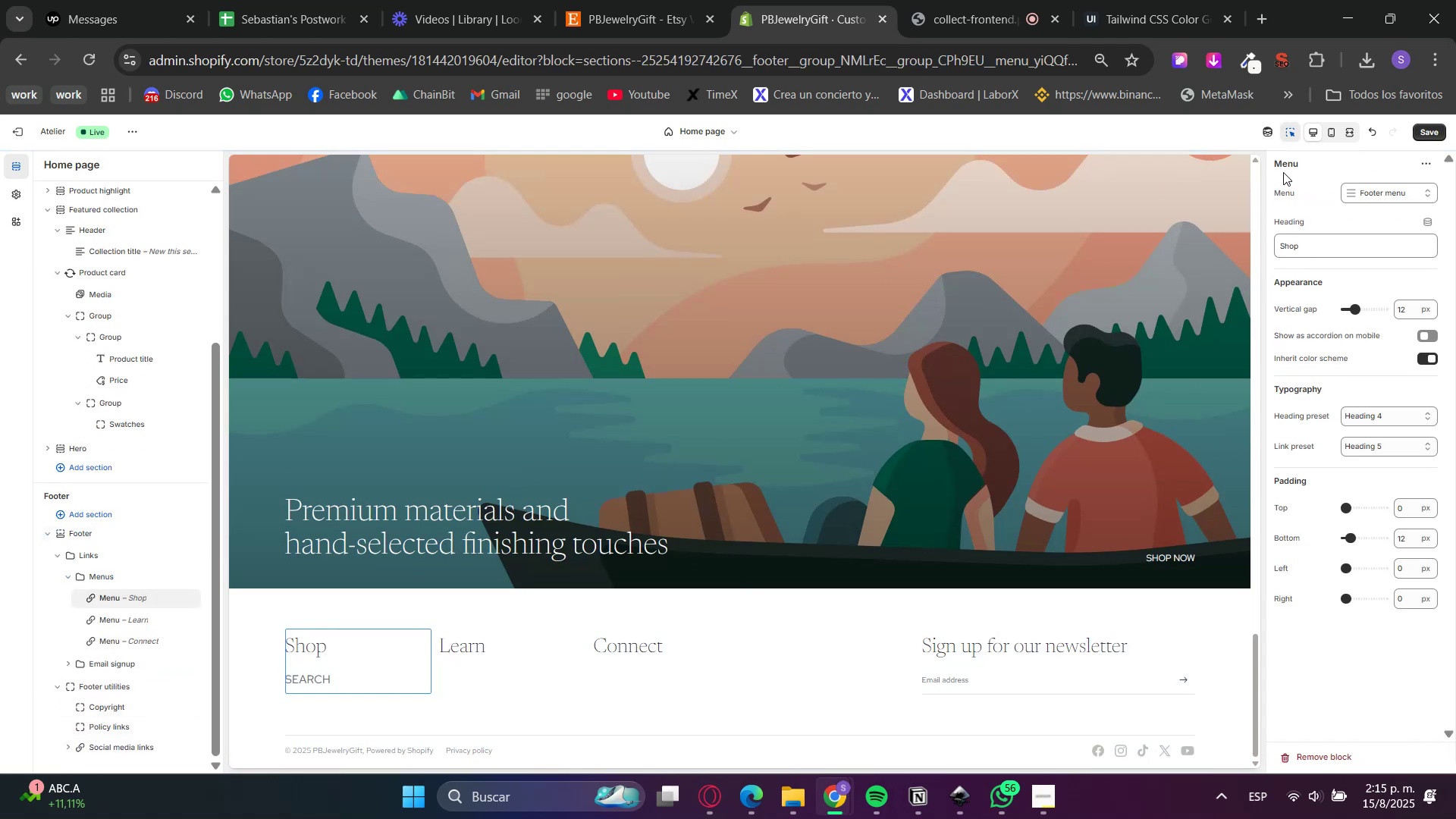 
left_click([1294, 138])
 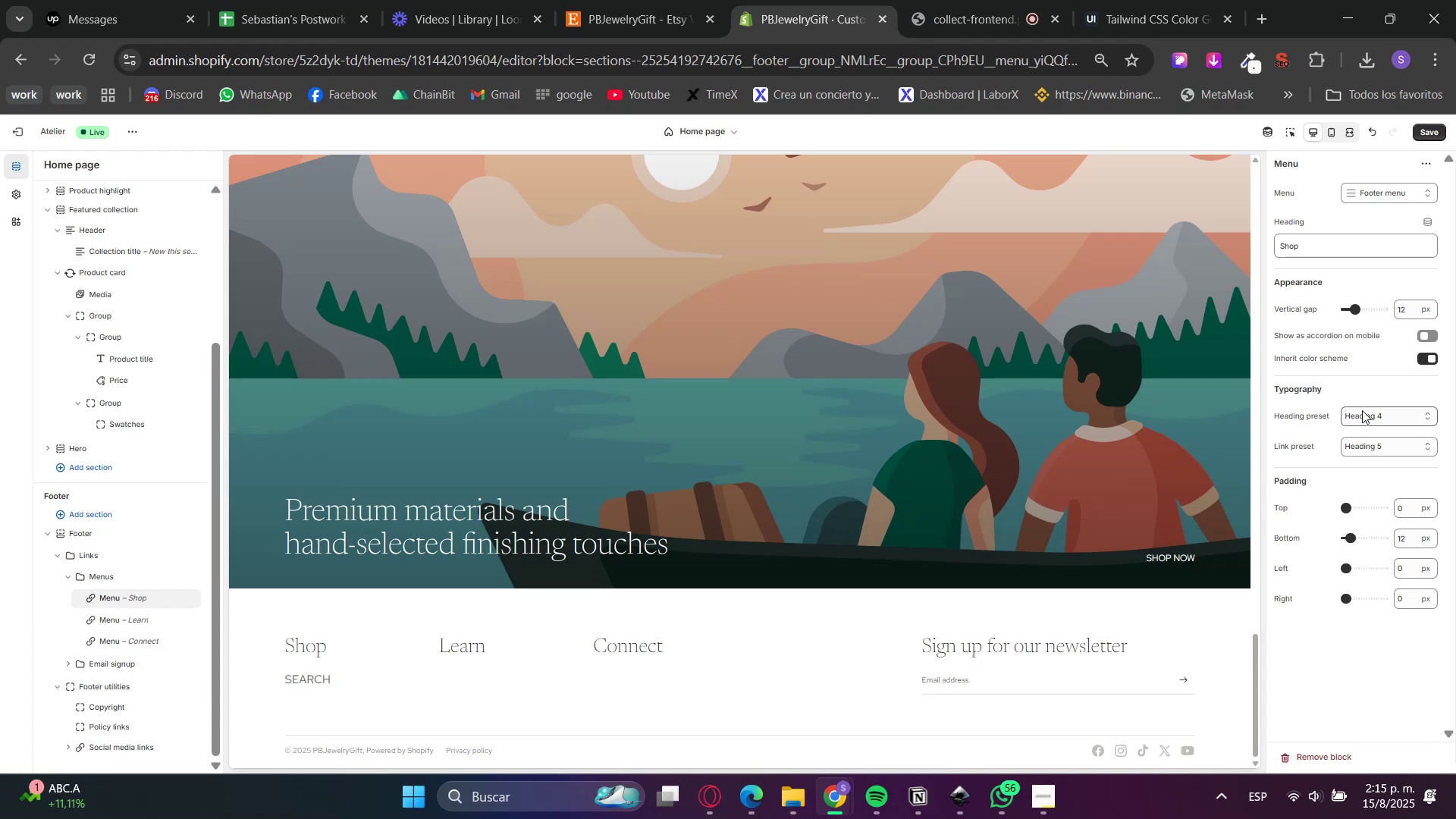 
left_click([1363, 412])
 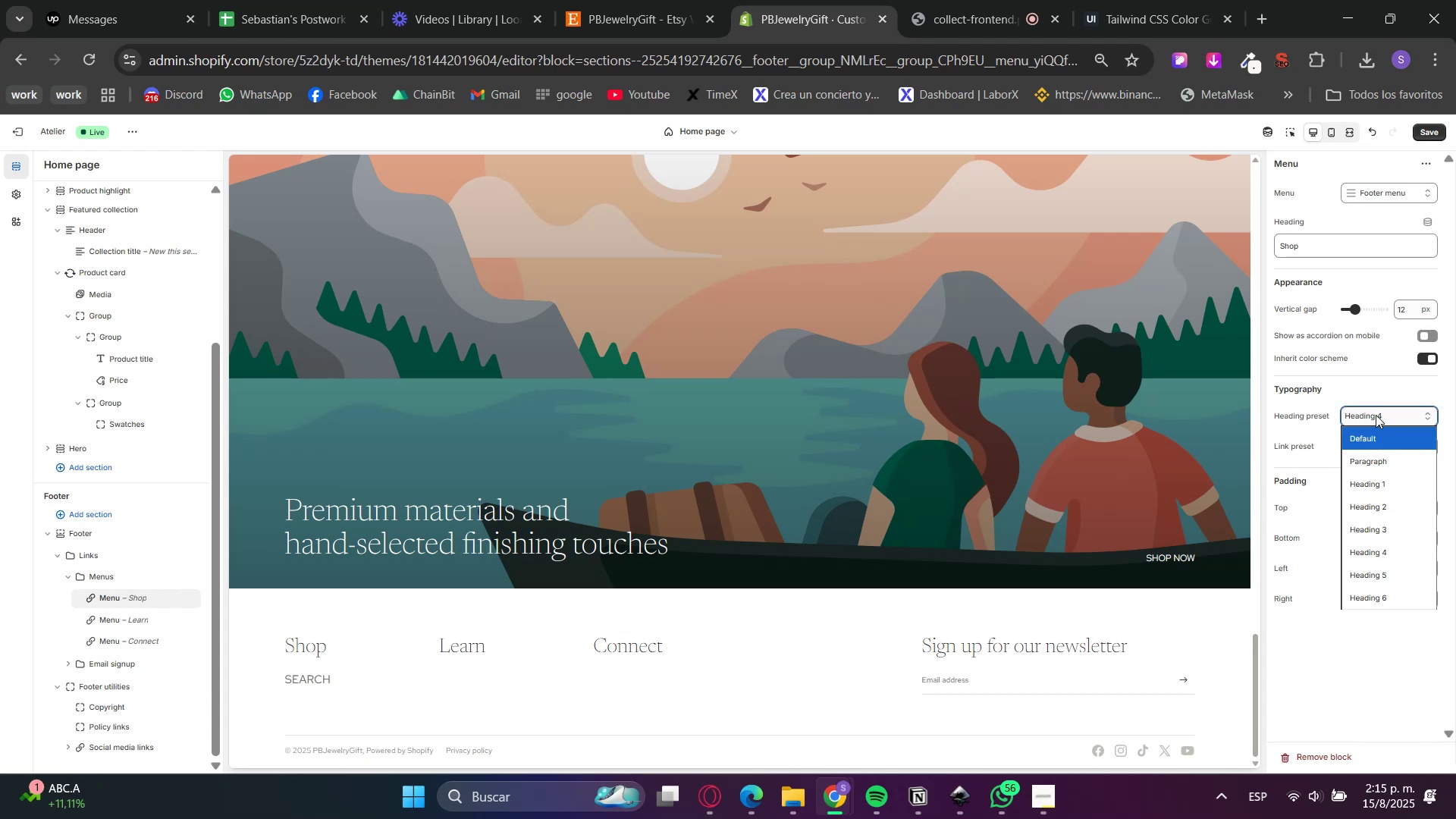 
left_click([1376, 415])
 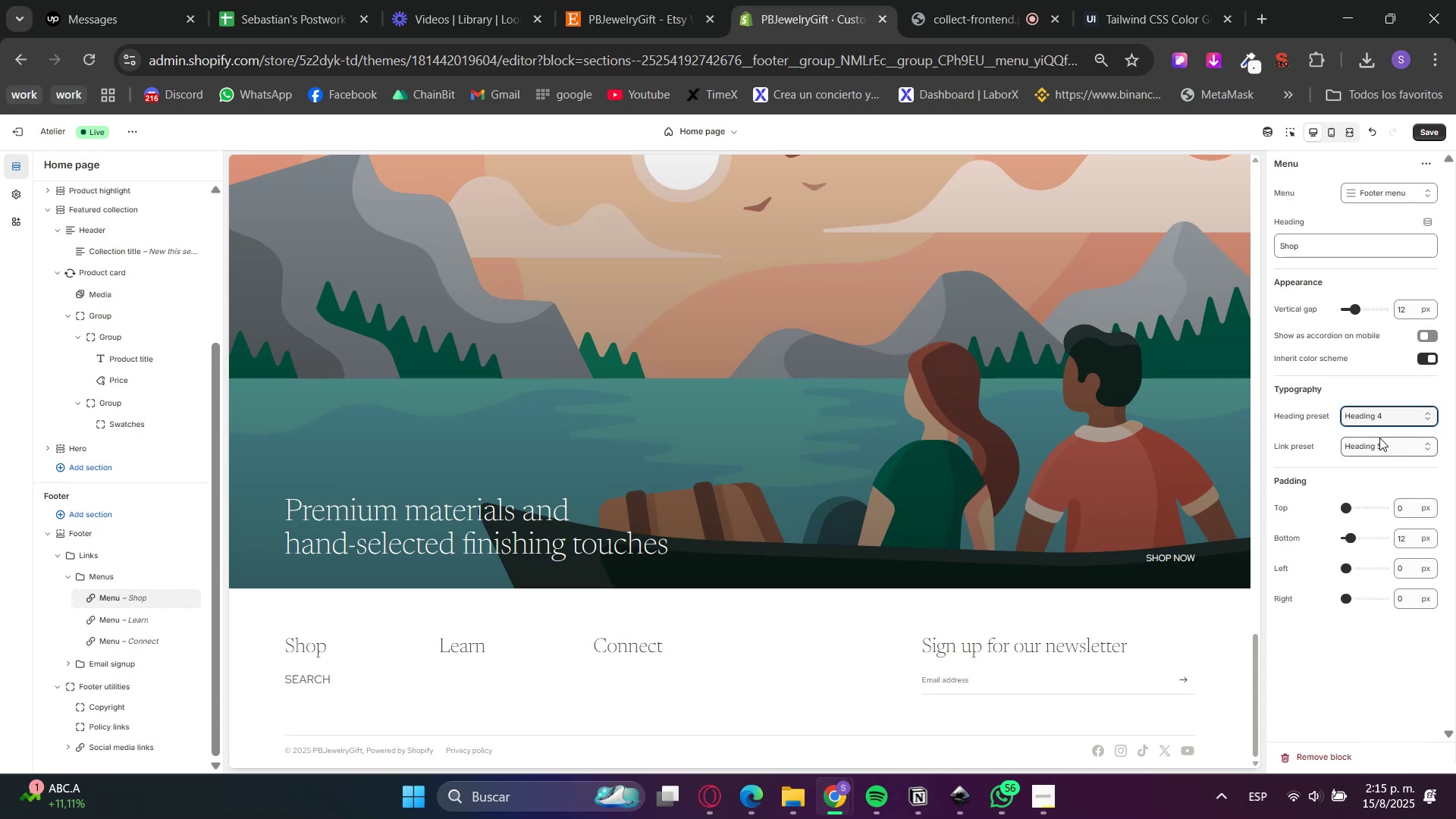 
left_click([1382, 449])
 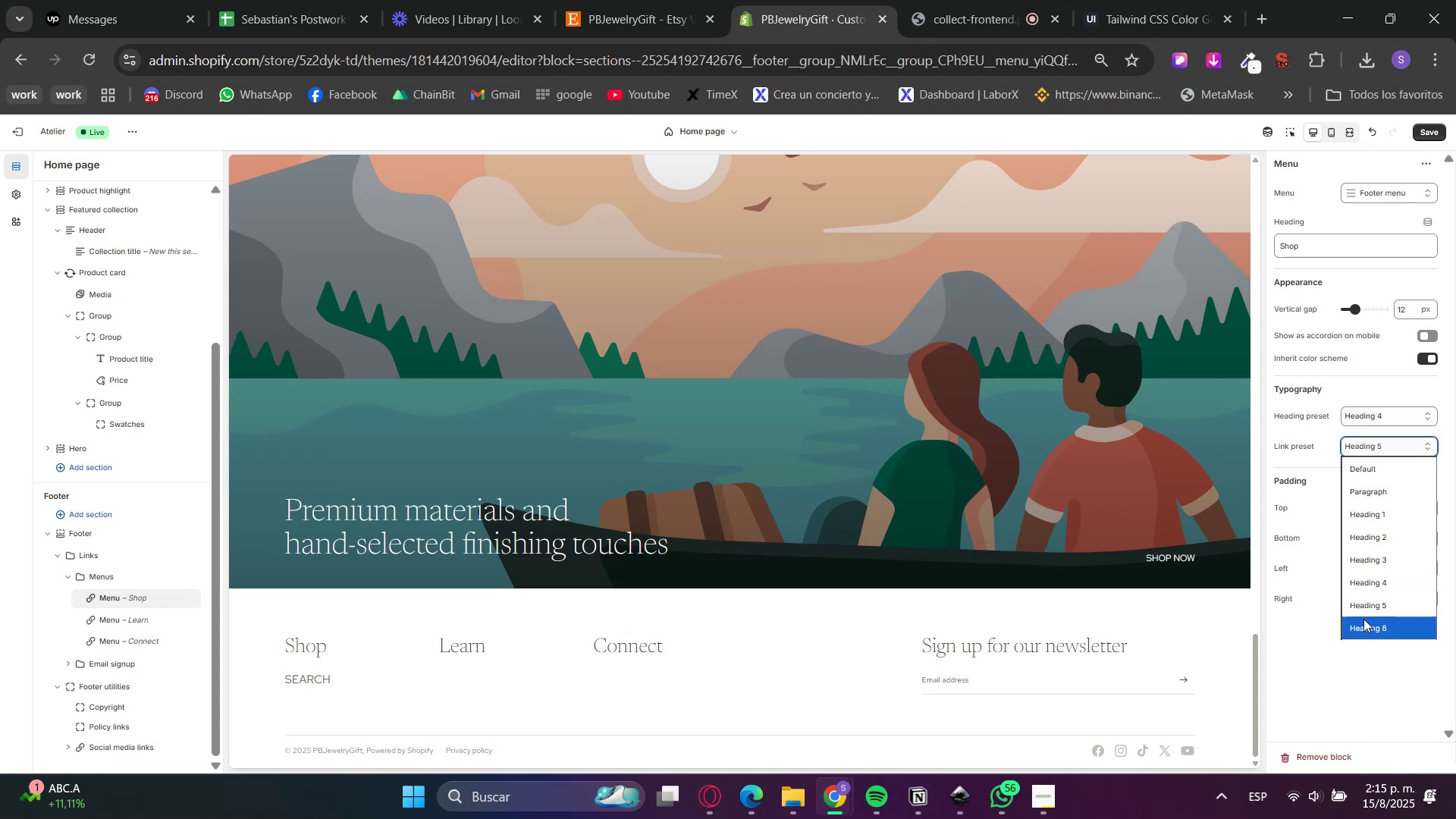 
left_click([1363, 621])
 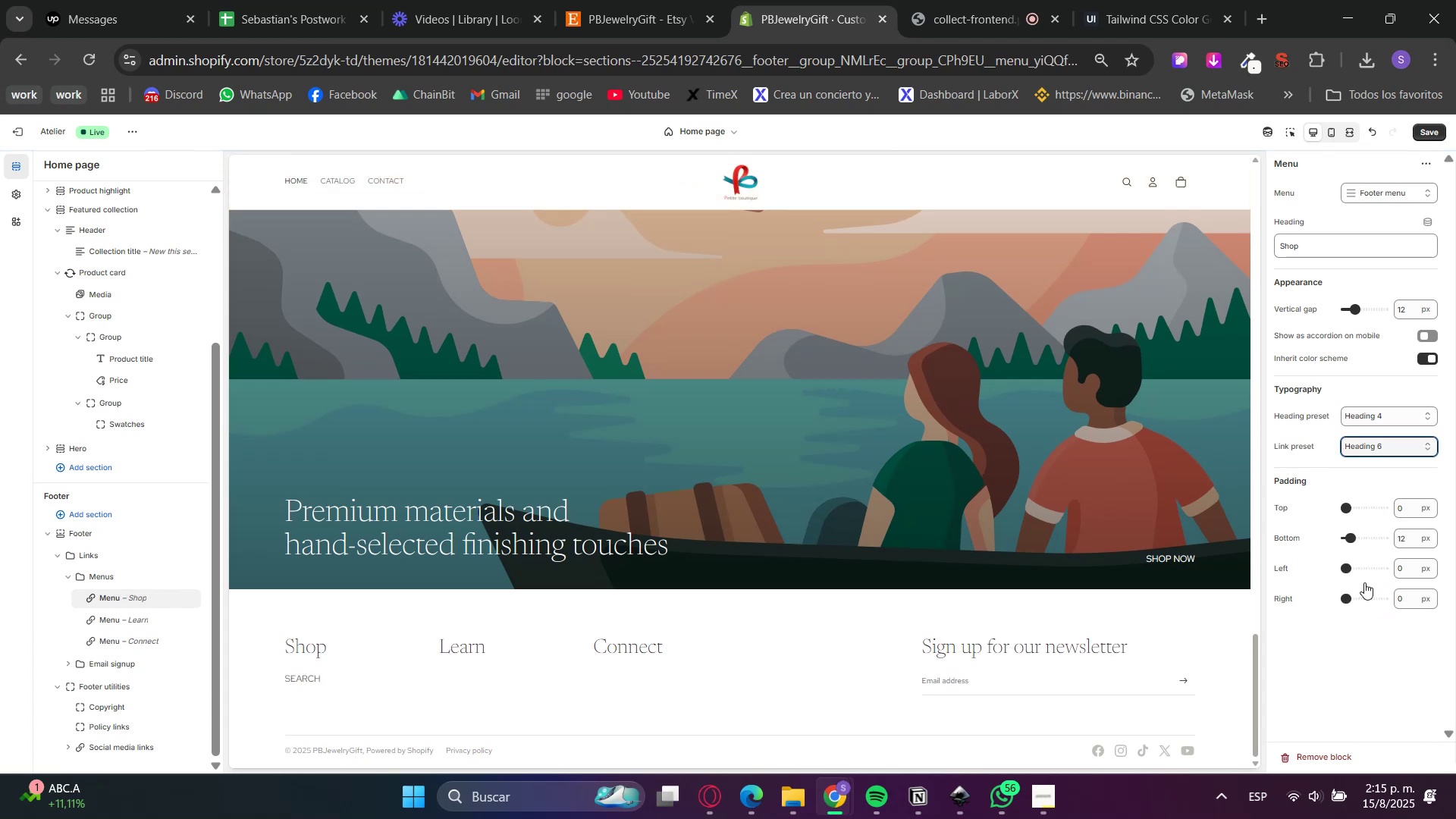 
left_click([1423, 140])
 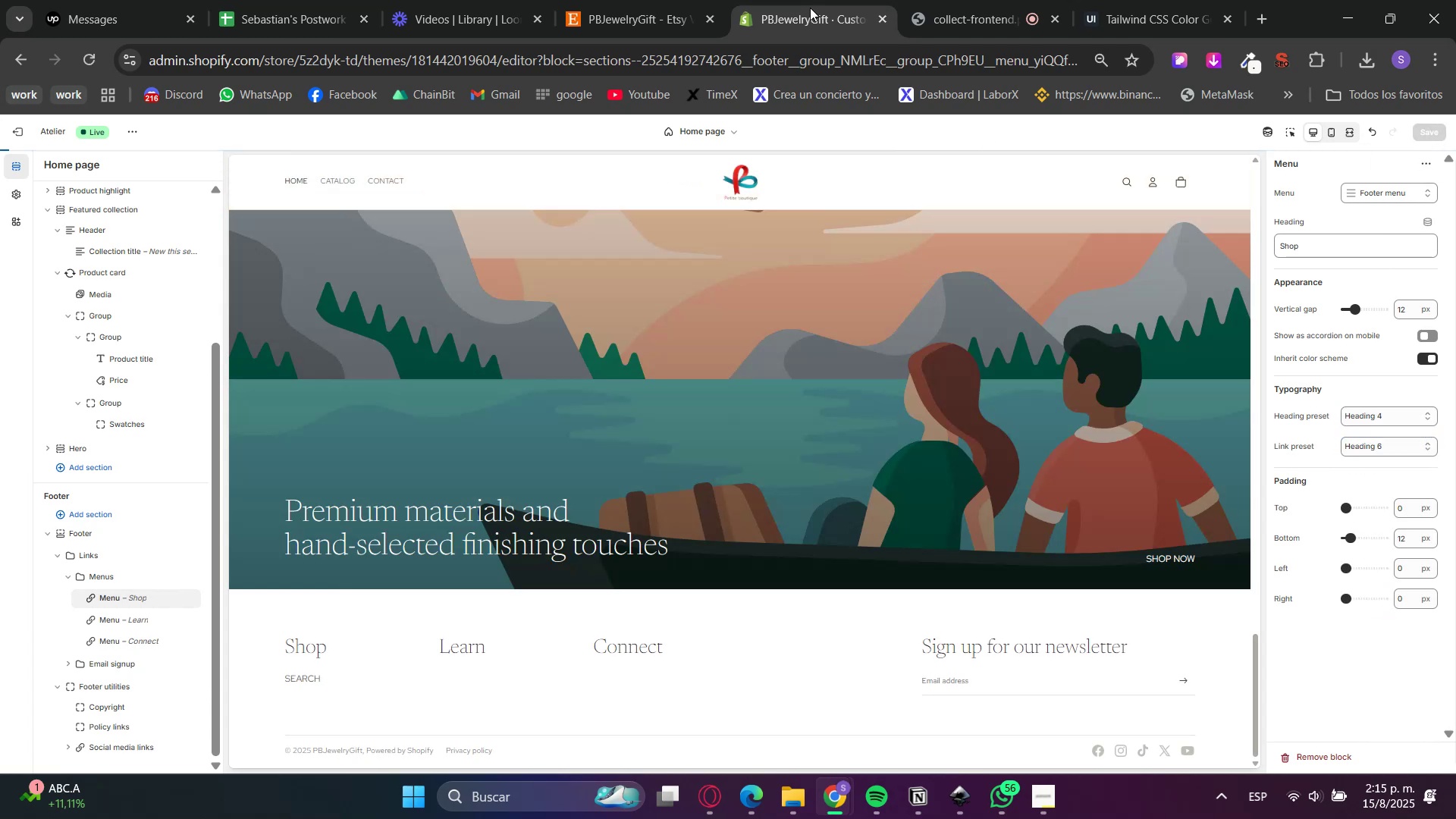 
left_click([612, 0])
 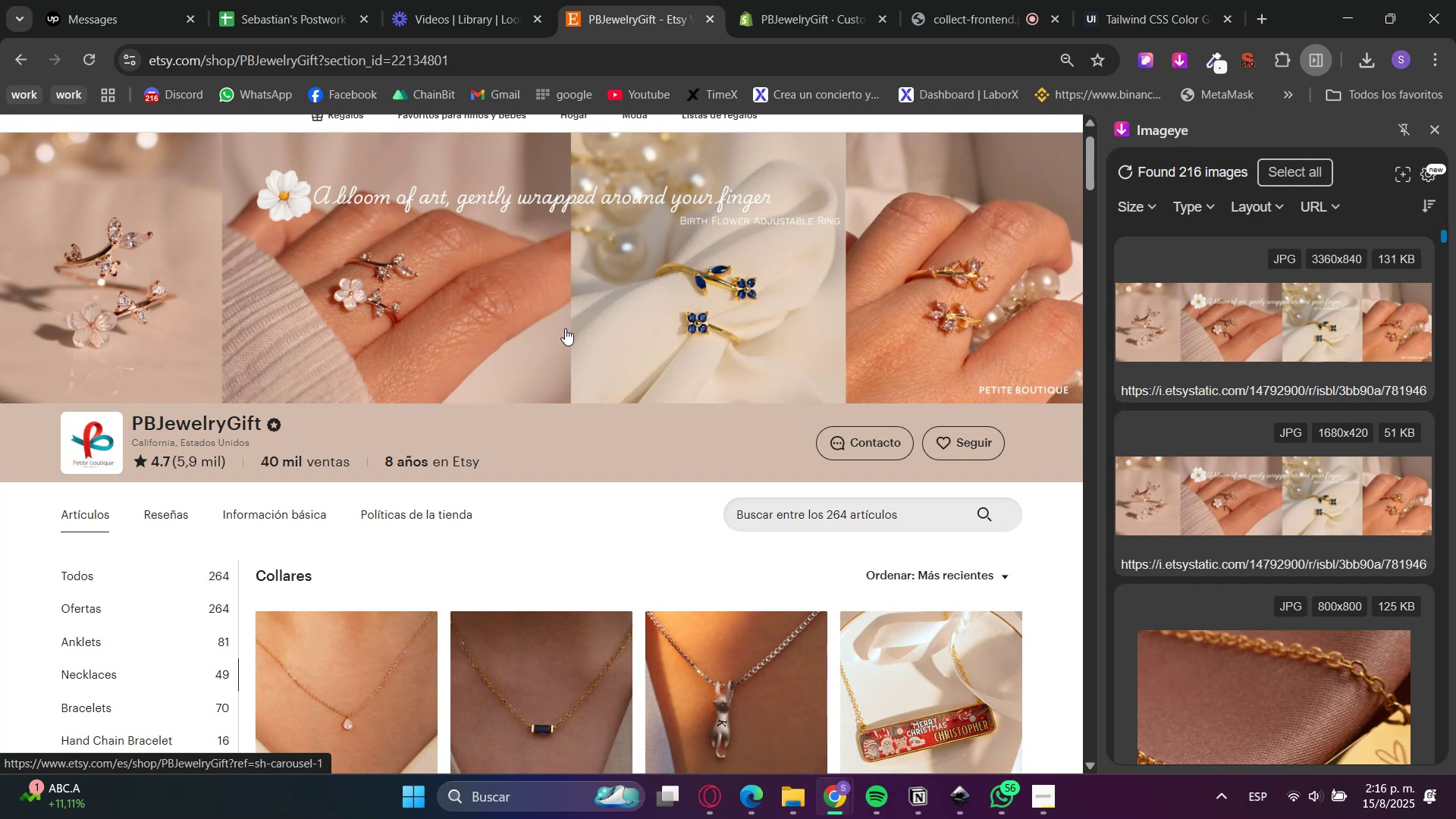 
wait(28.1)
 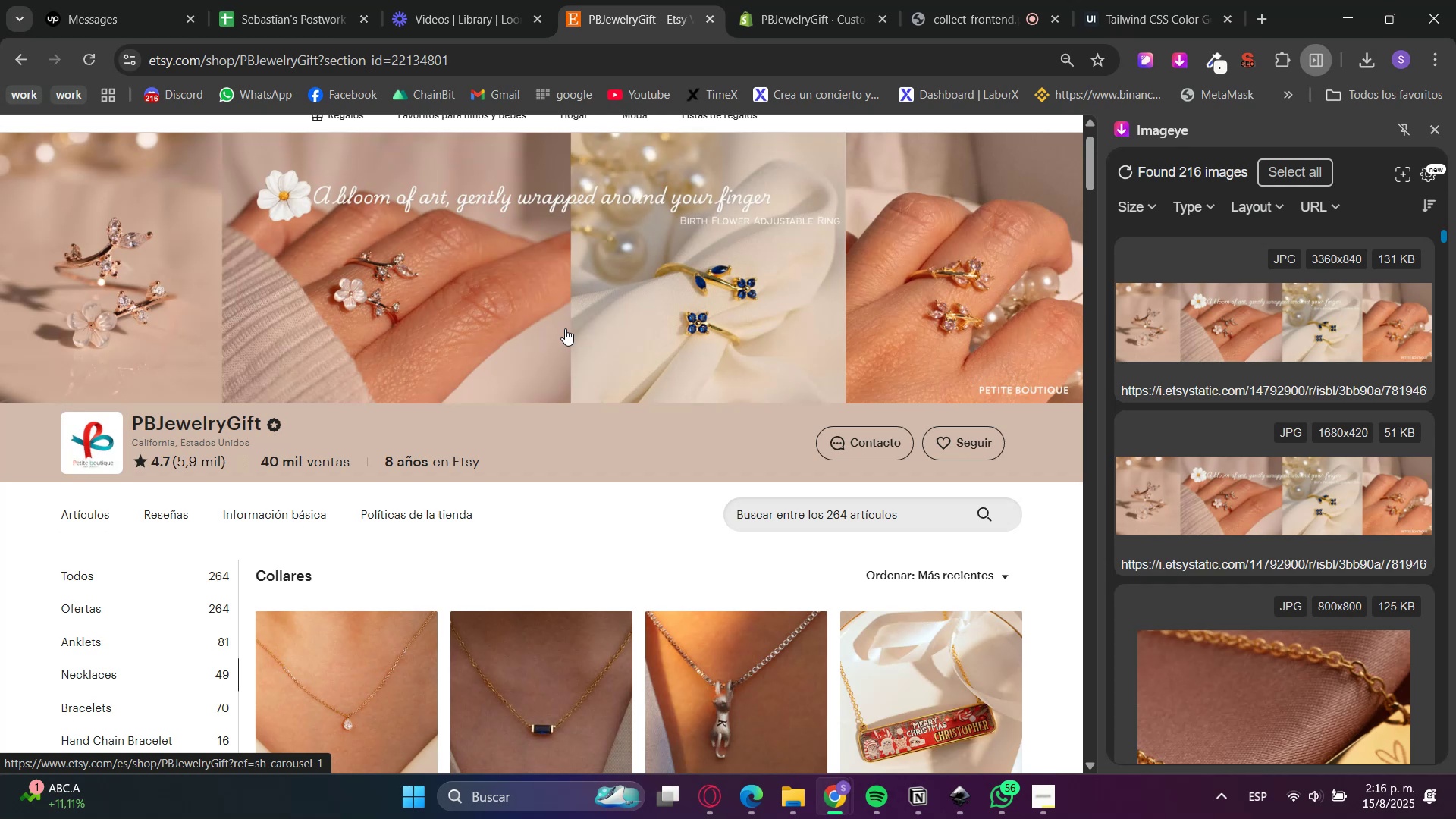 
scroll: coordinate [1068, 544], scroll_direction: down, amount: 6.0
 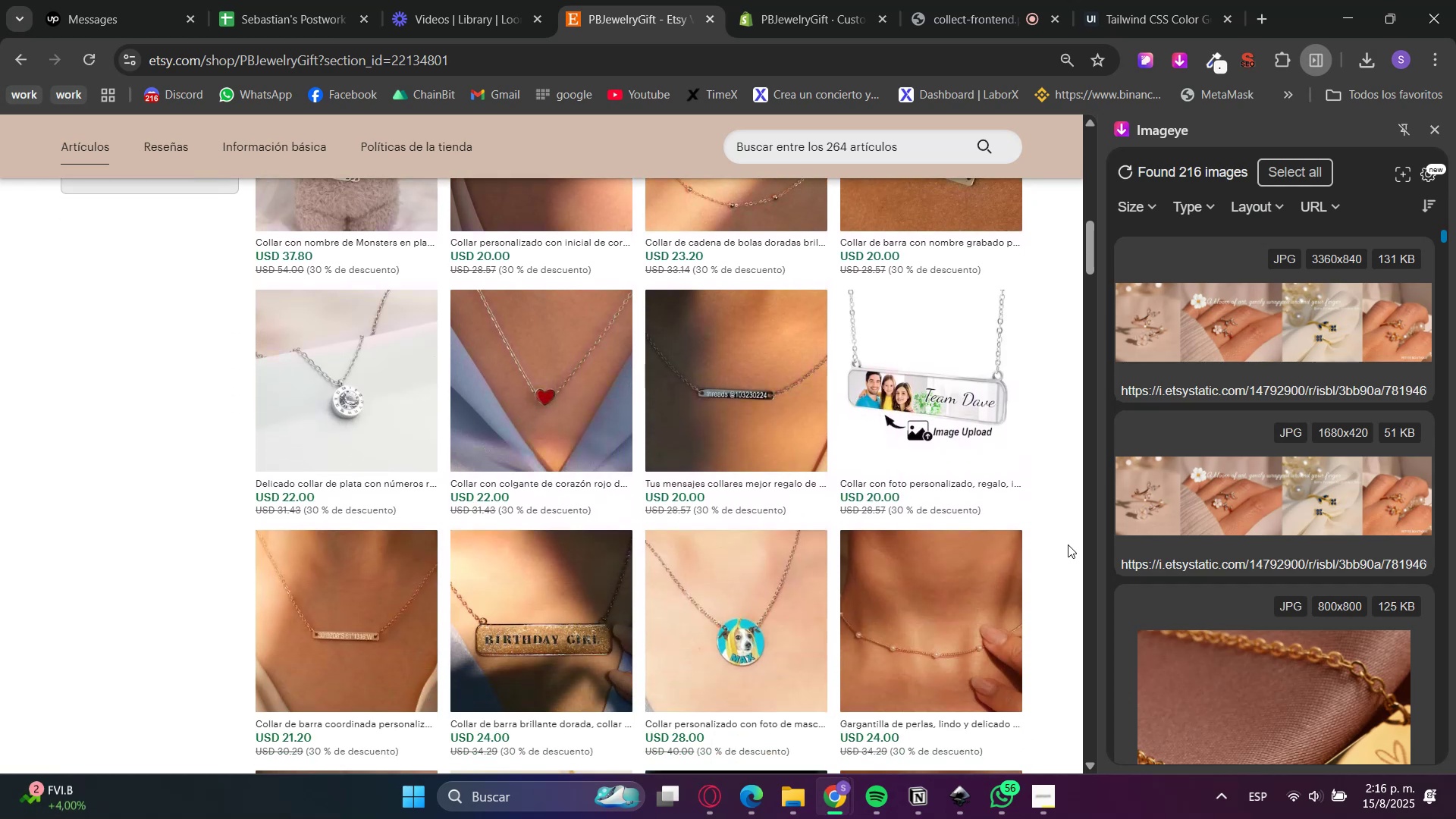 
scroll: coordinate [833, 532], scroll_direction: up, amount: 5.0
 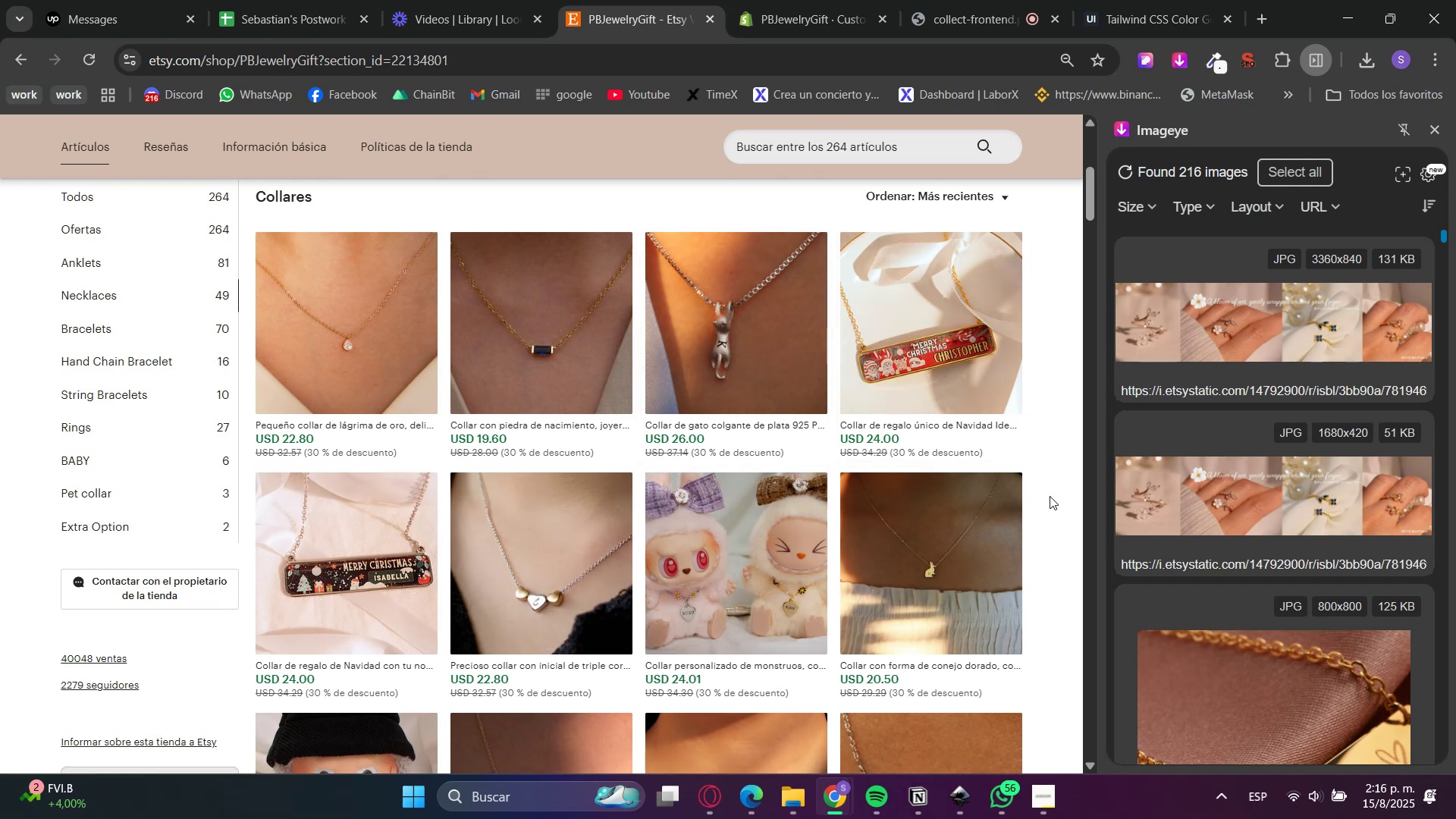 
wait(5.94)
 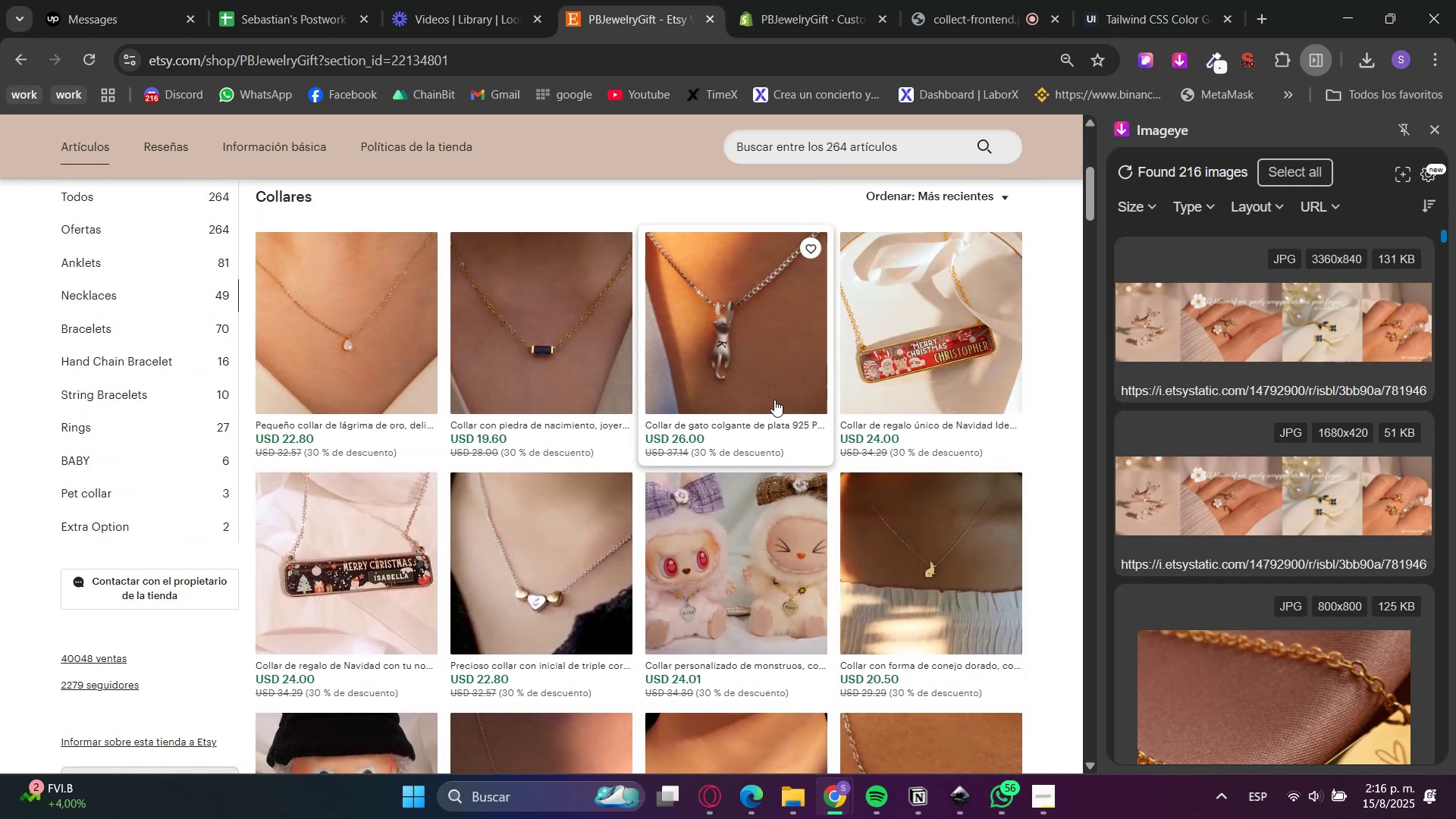 
scroll: coordinate [1051, 511], scroll_direction: down, amount: 7.0
 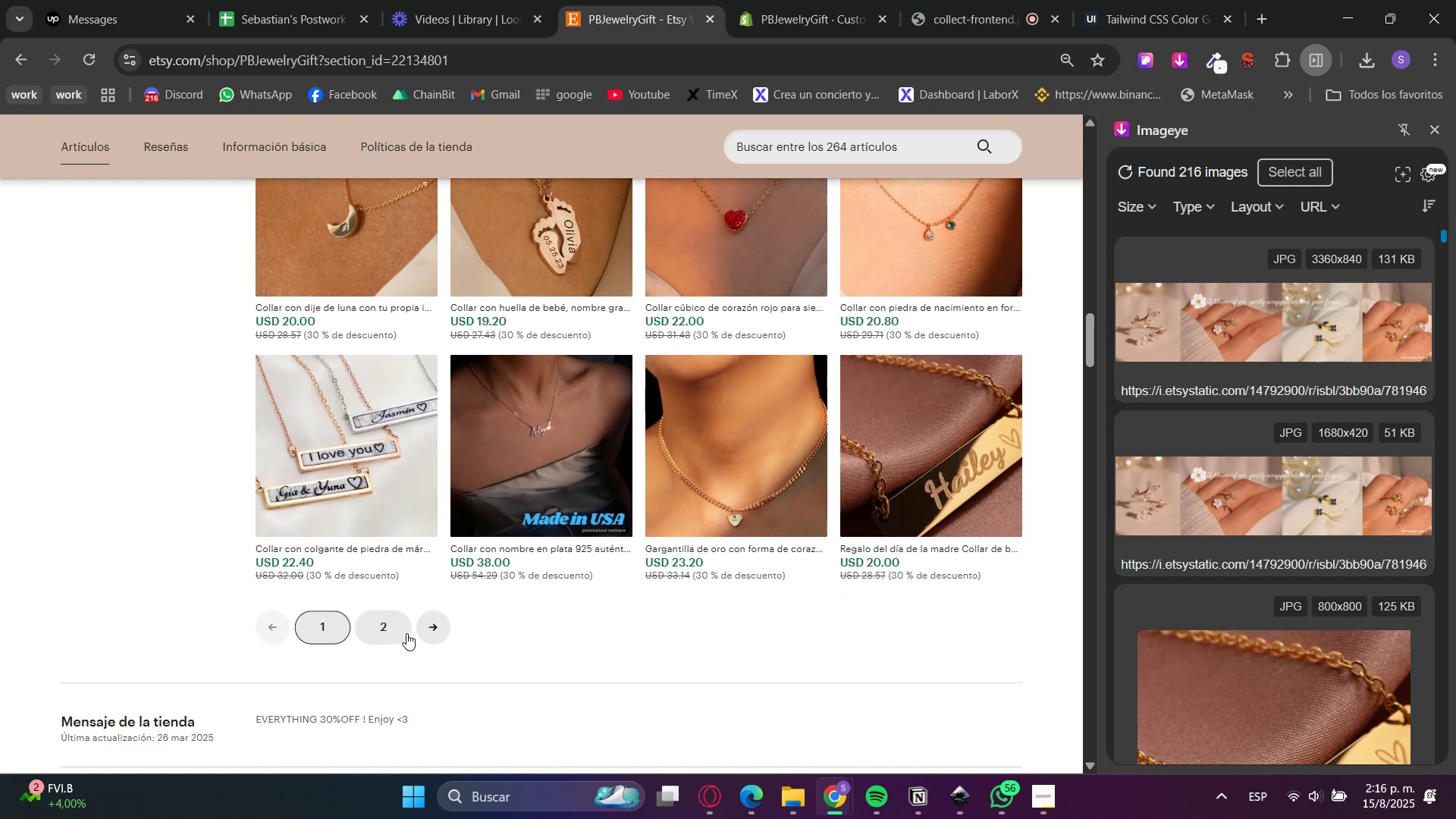 
scroll: coordinate [796, 645], scroll_direction: up, amount: 24.0
 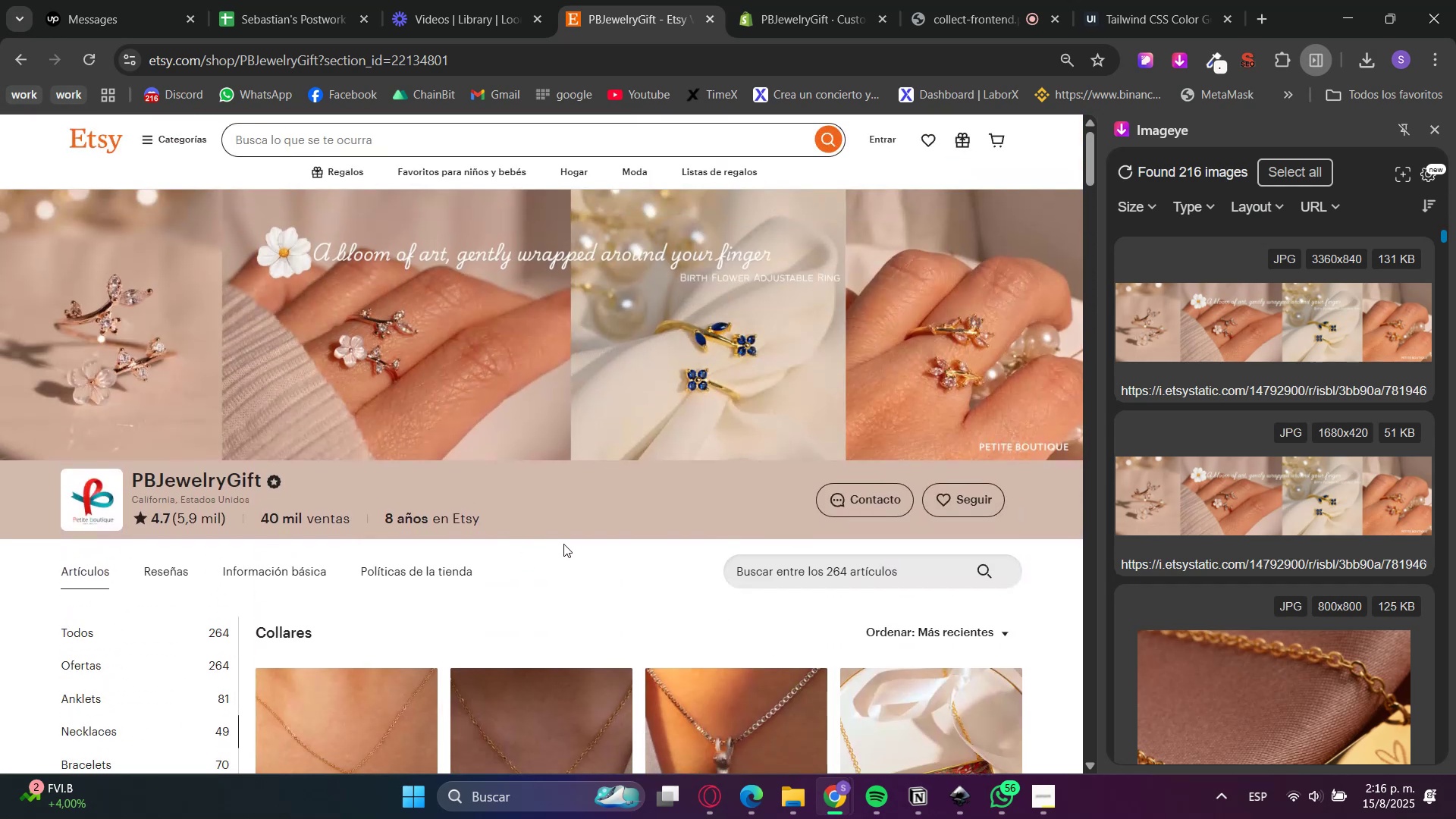 
wait(8.63)
 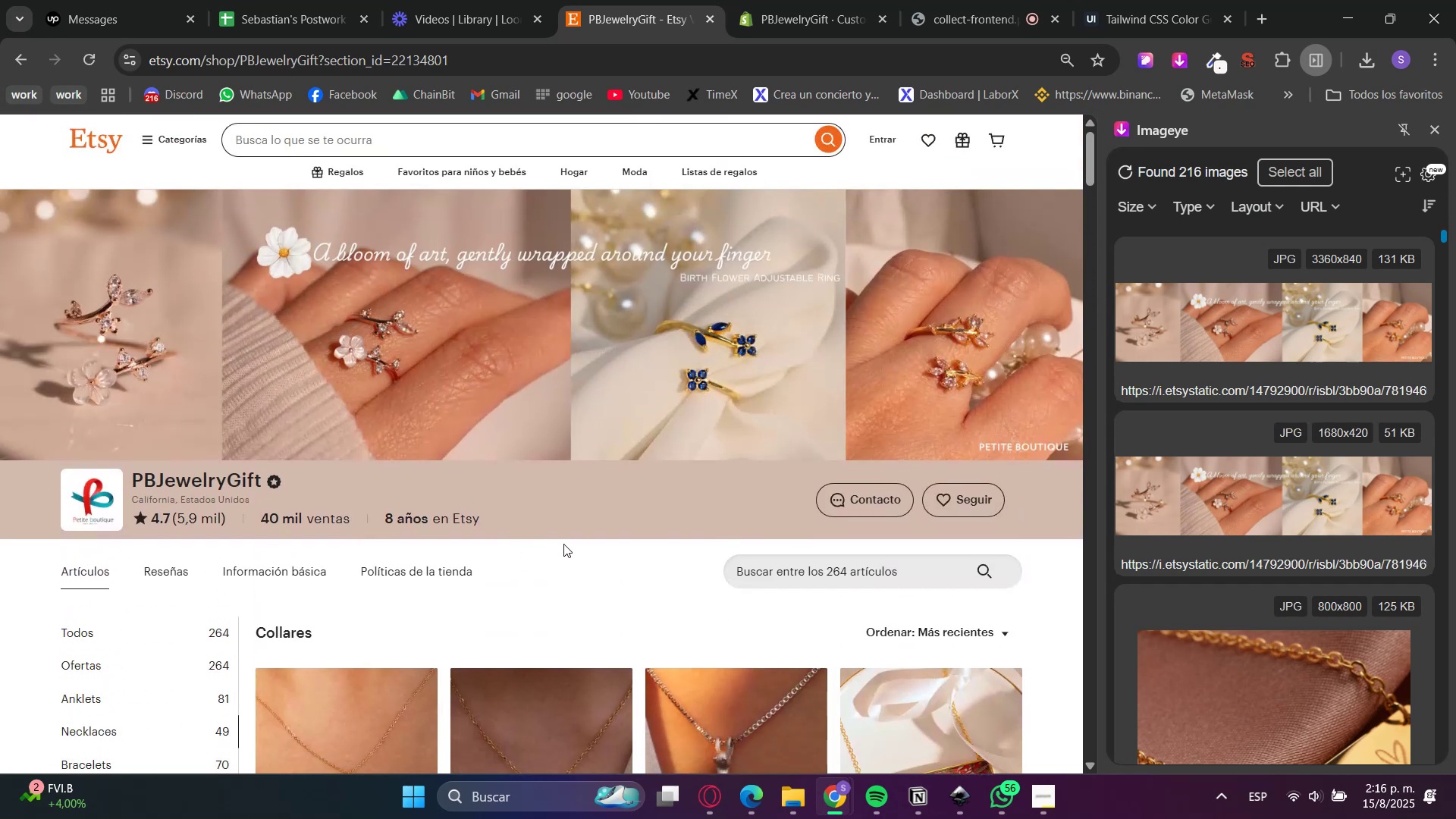 
left_click([824, 0])
 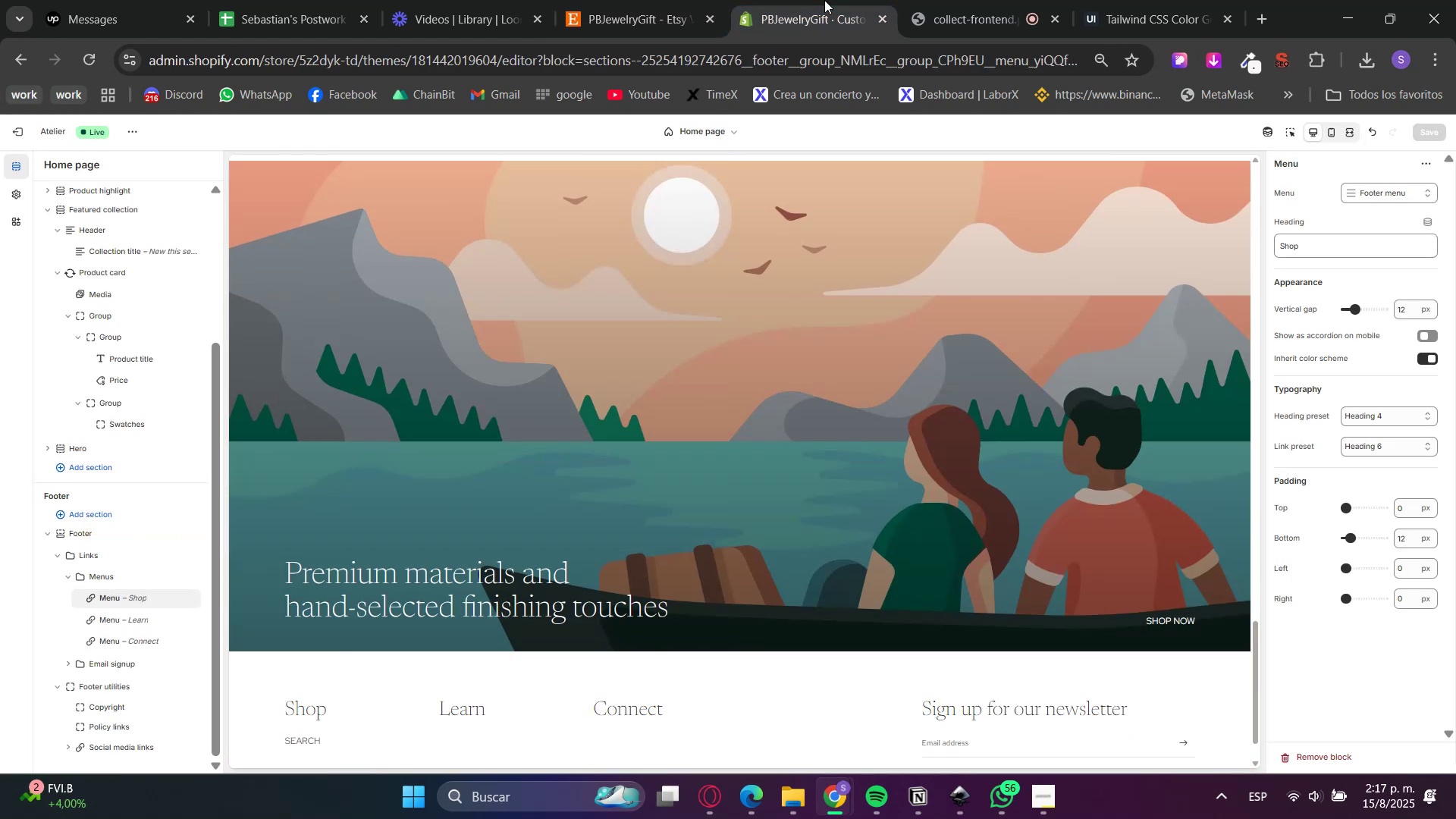 
scroll: coordinate [1216, 480], scroll_direction: up, amount: 12.0
 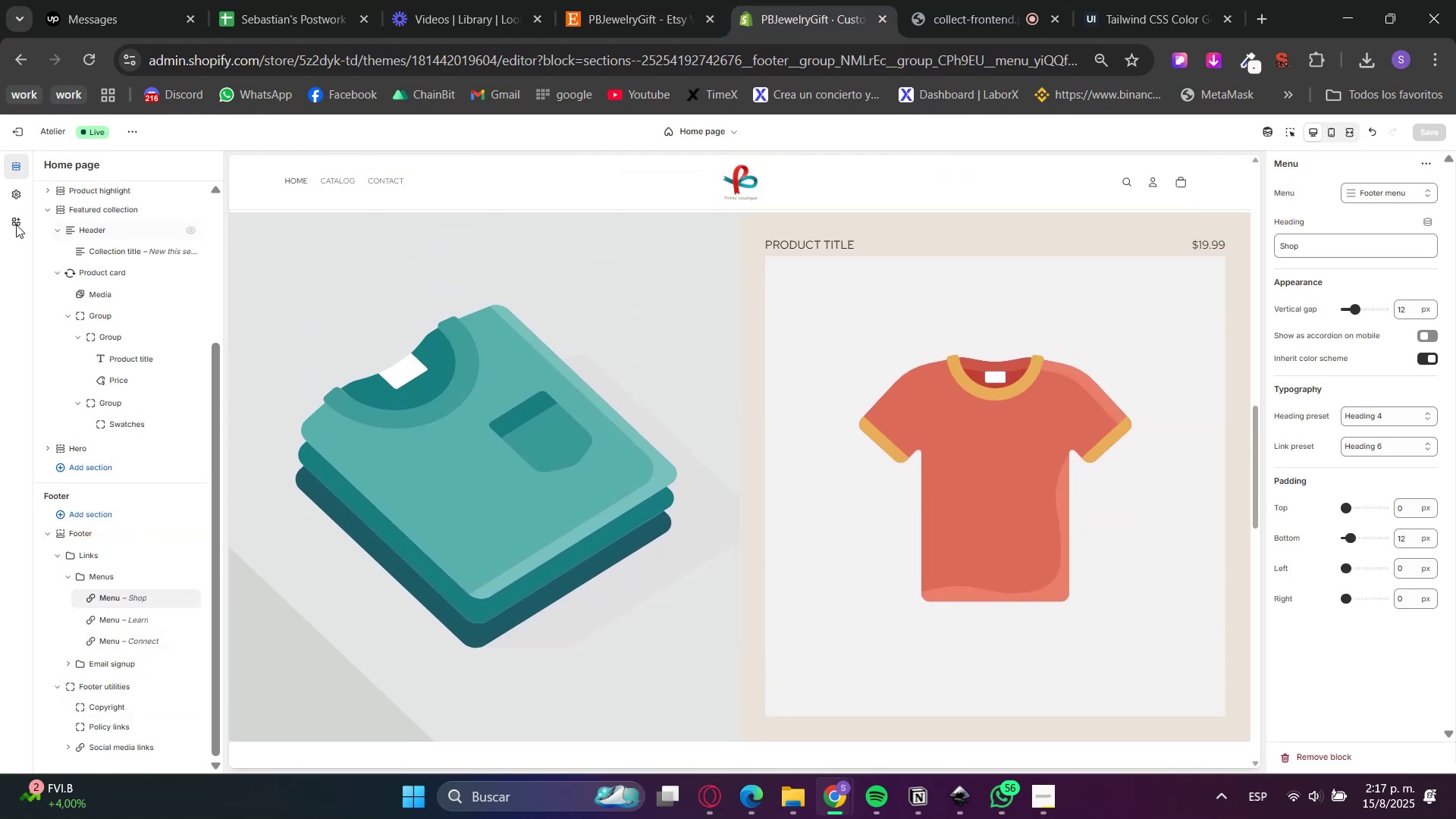 
left_click([19, 189])
 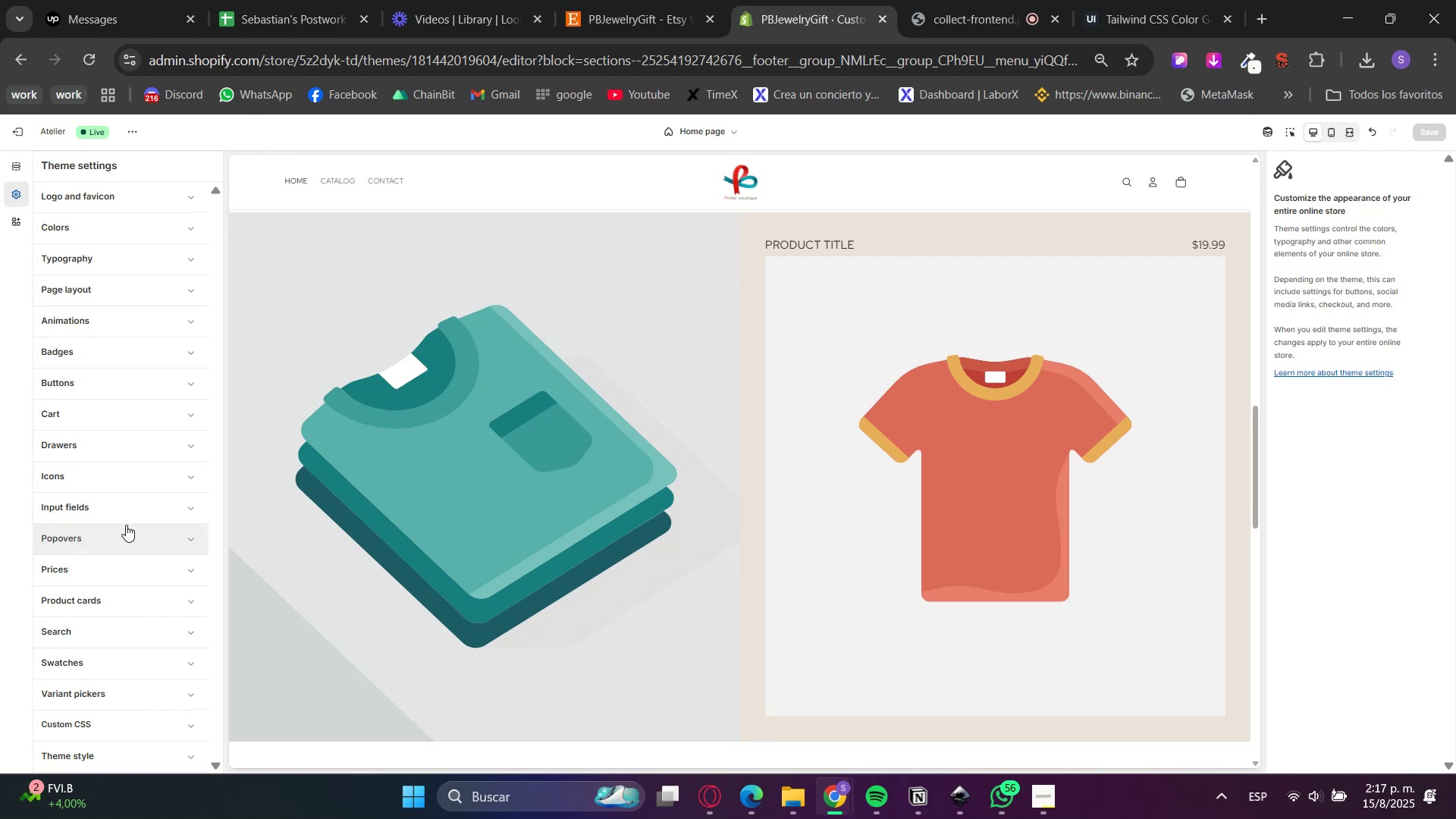 
scroll: coordinate [136, 625], scroll_direction: down, amount: 1.0
 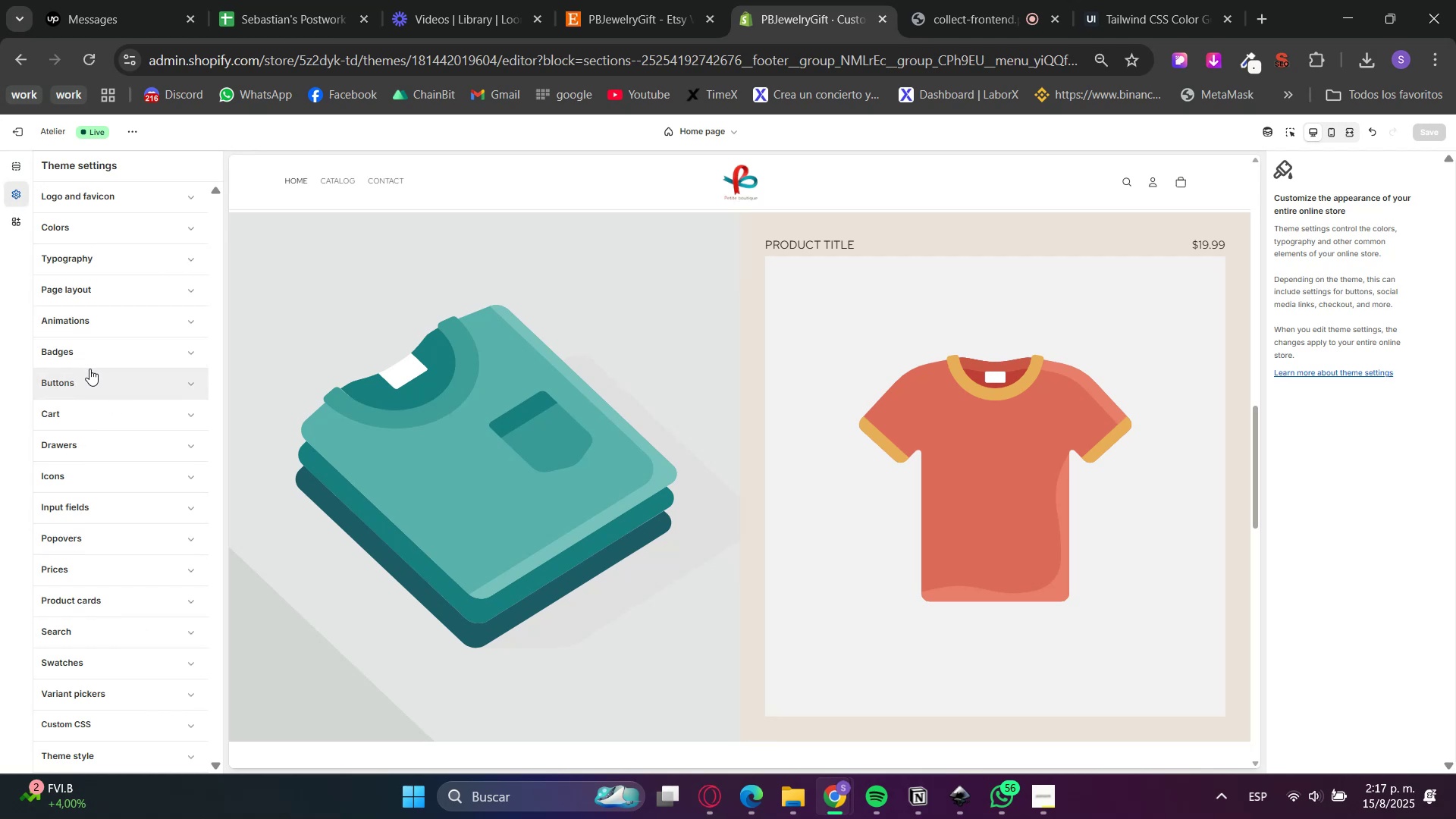 
wait(5.08)
 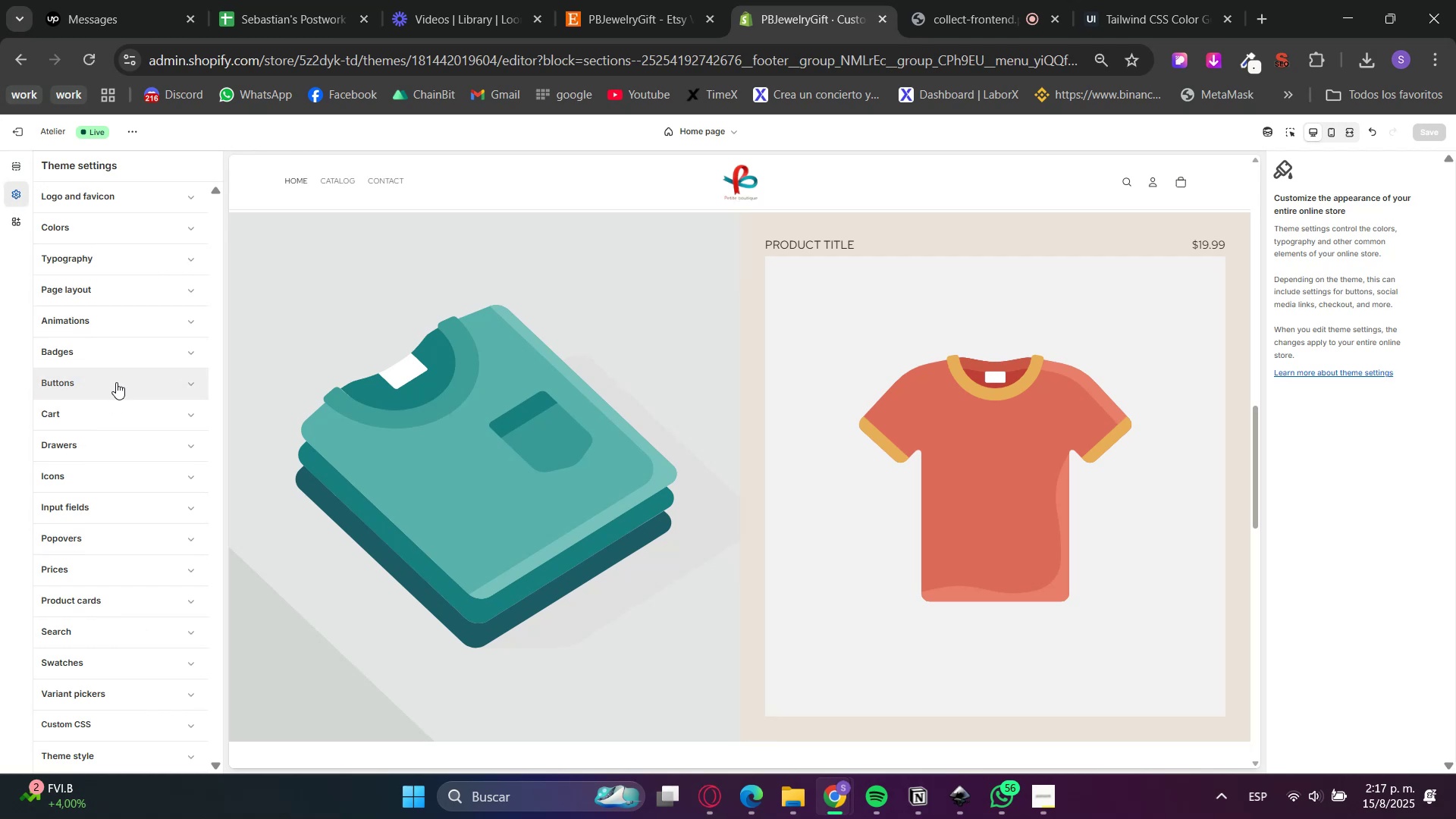 
left_click([80, 270])
 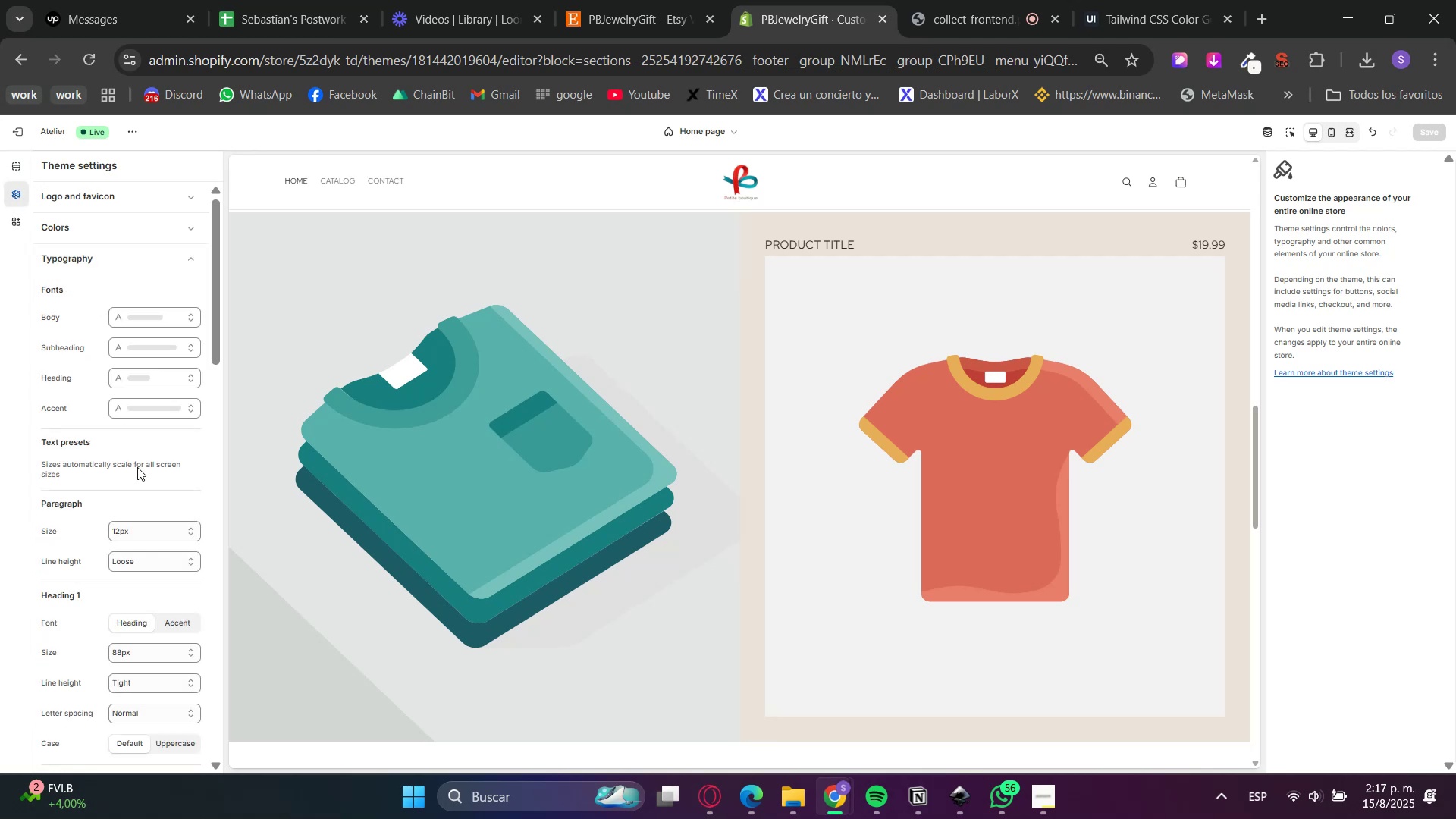 
scroll: coordinate [444, 652], scroll_direction: down, amount: 14.0
 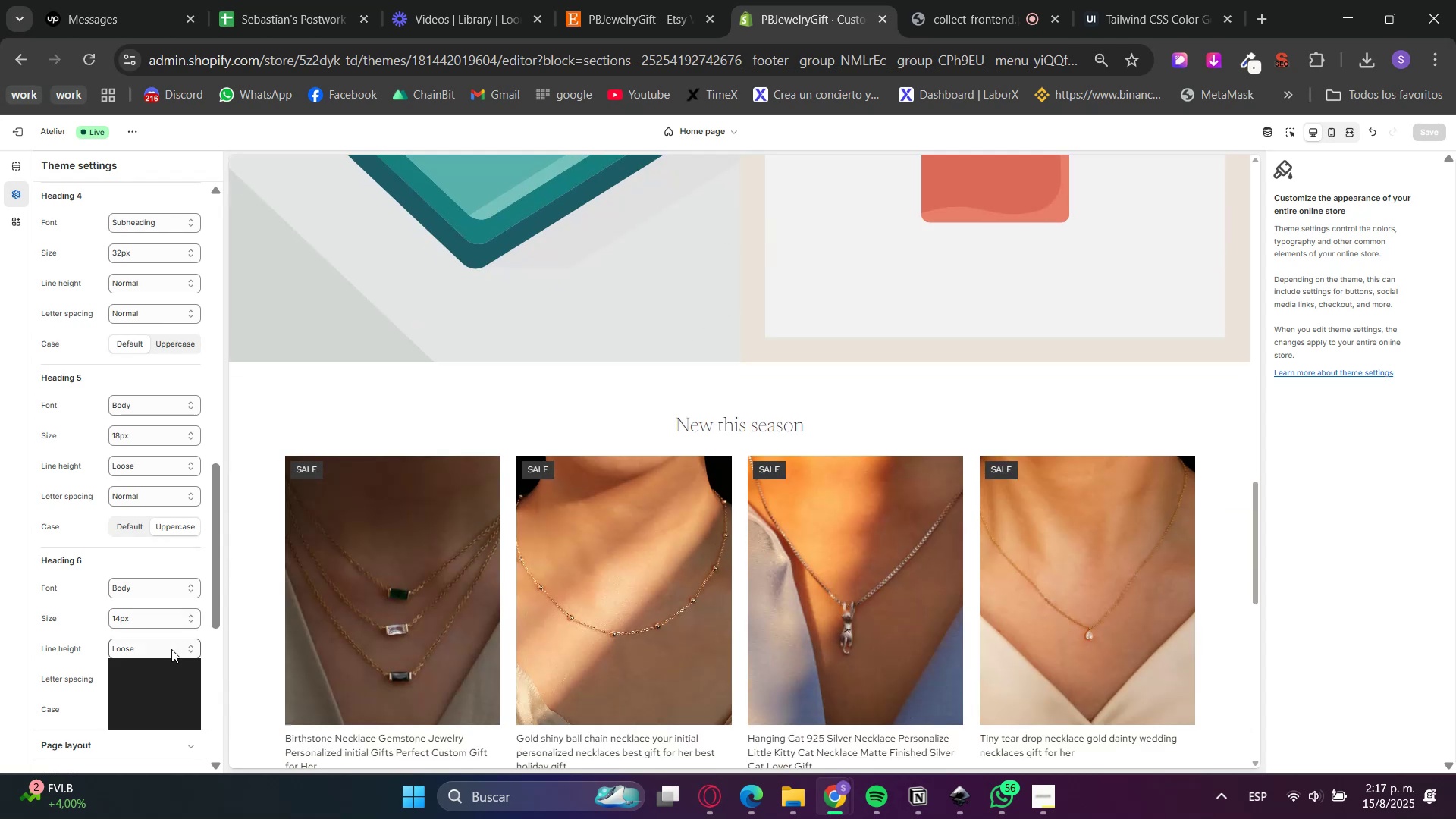 
double_click([171, 649])
 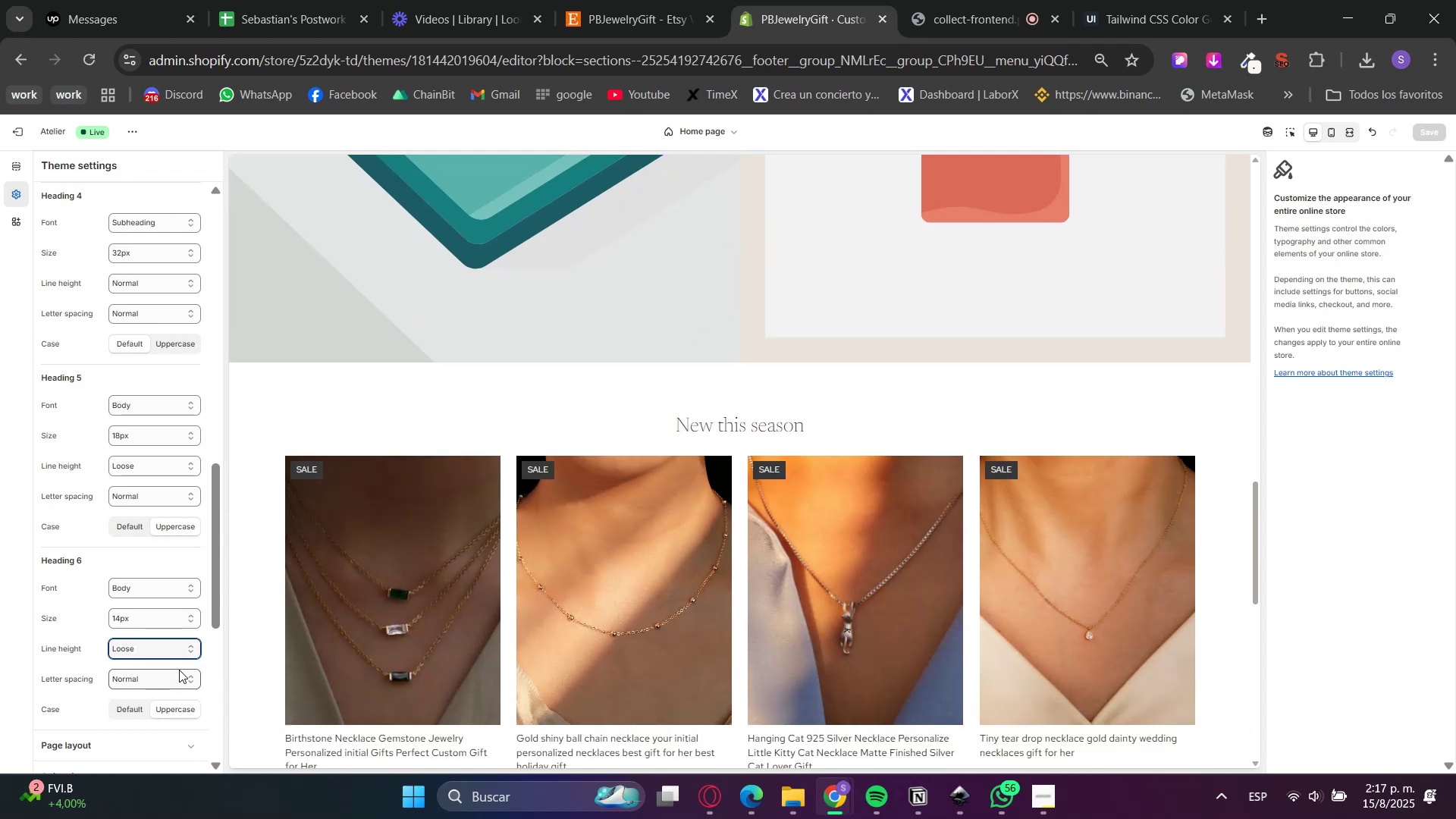 
triple_click([183, 679])
 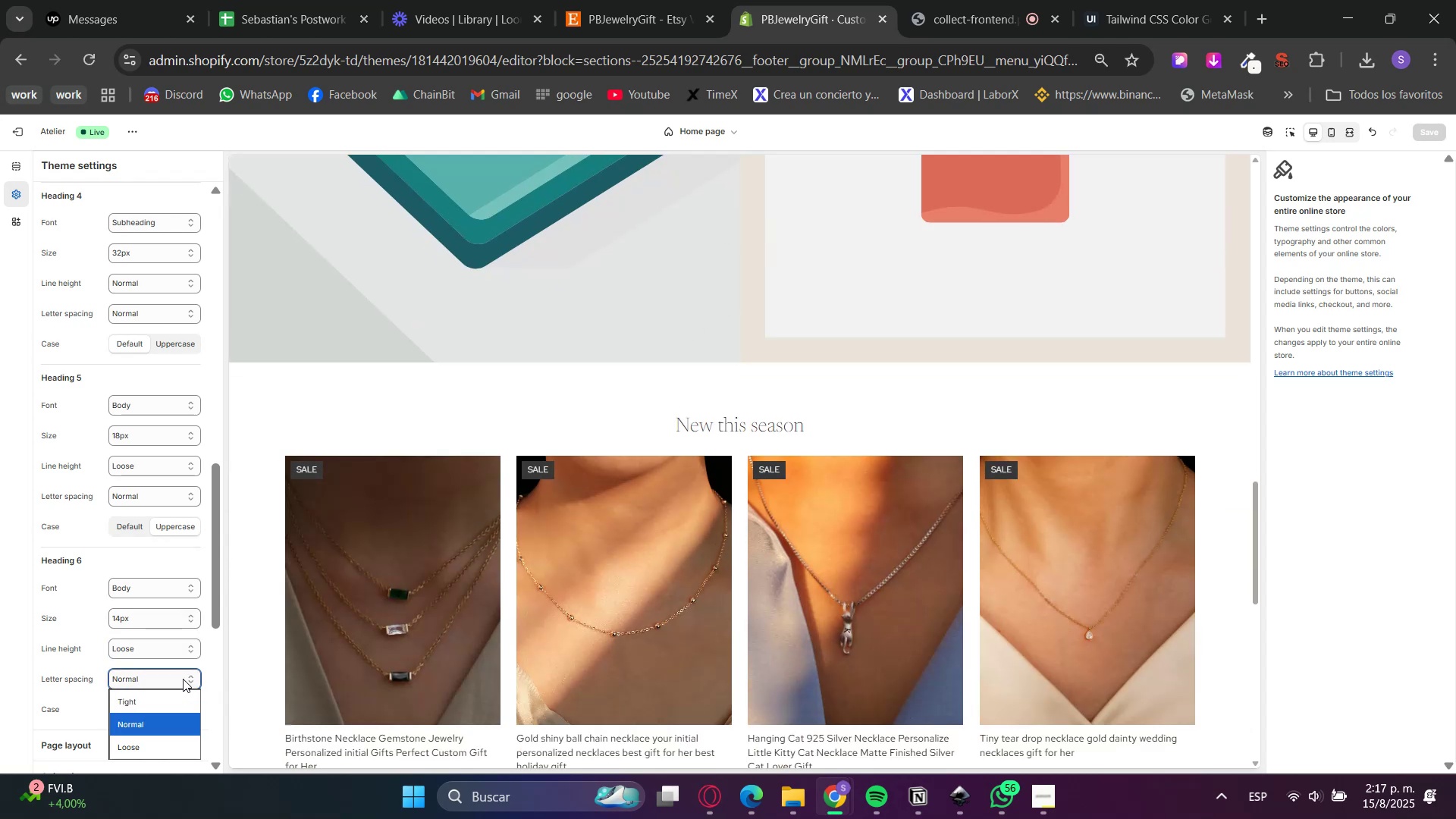 
triple_click([183, 679])
 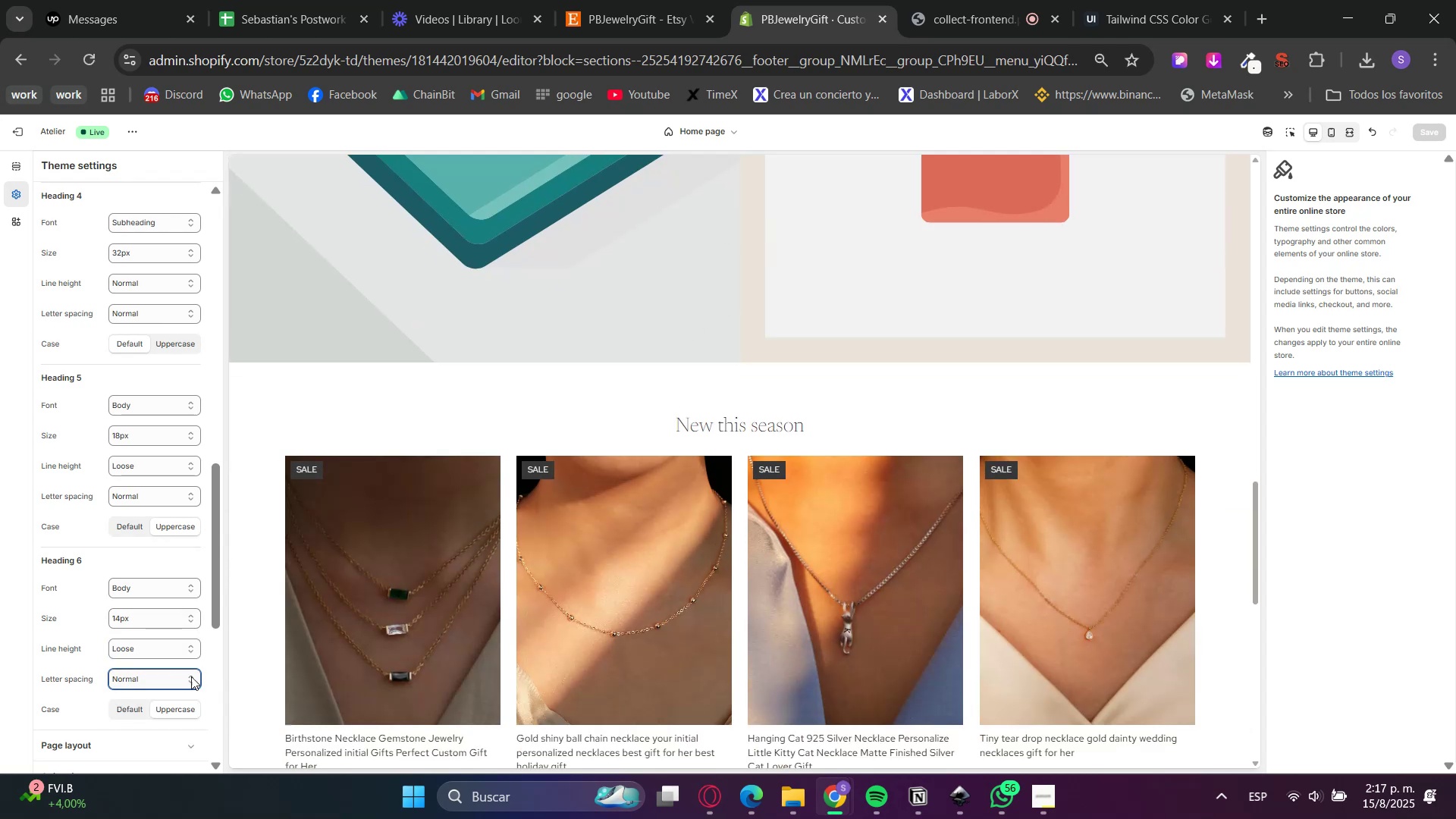 
scroll: coordinate [393, 671], scroll_direction: down, amount: 2.0
 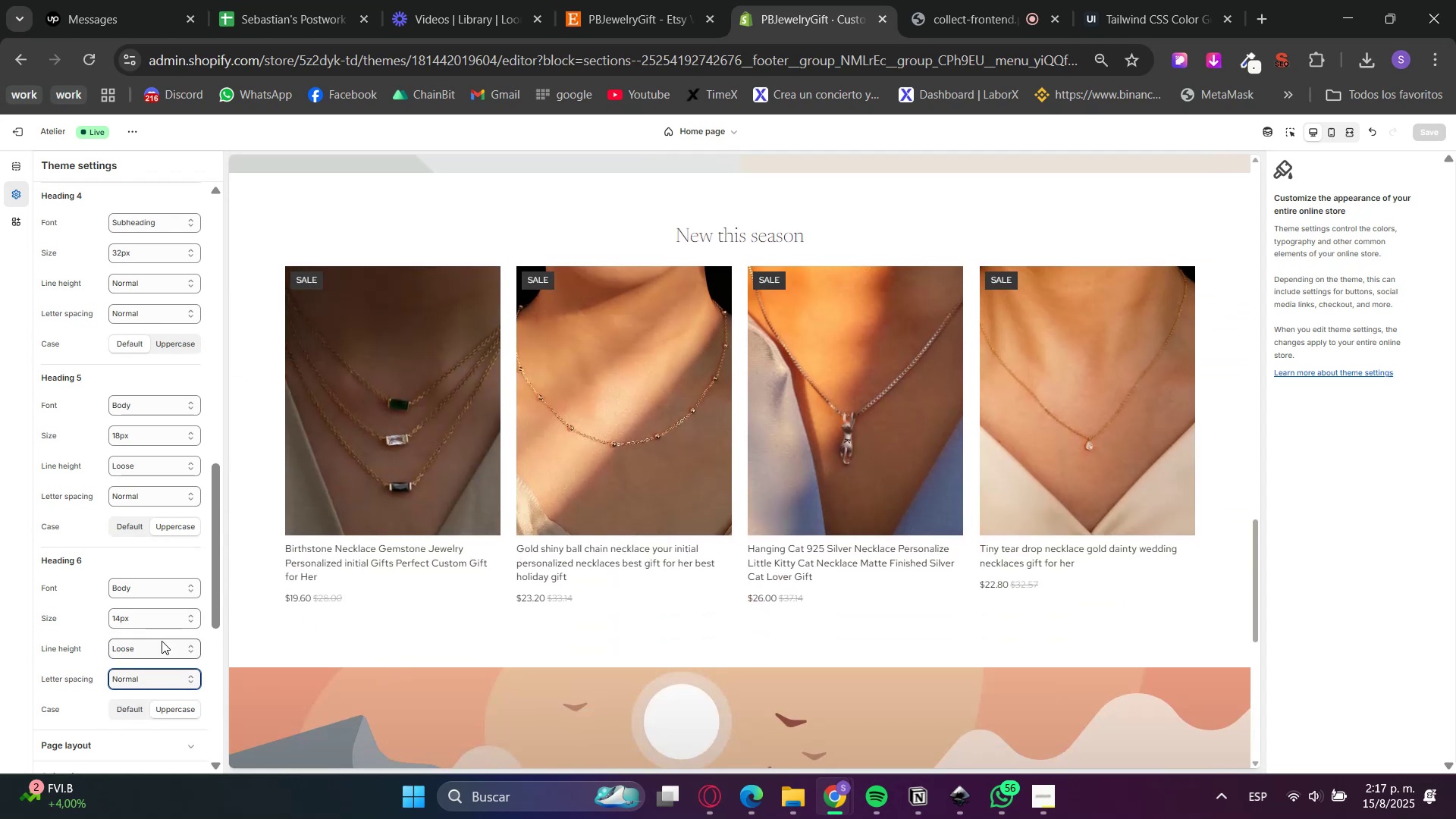 
left_click([166, 687])
 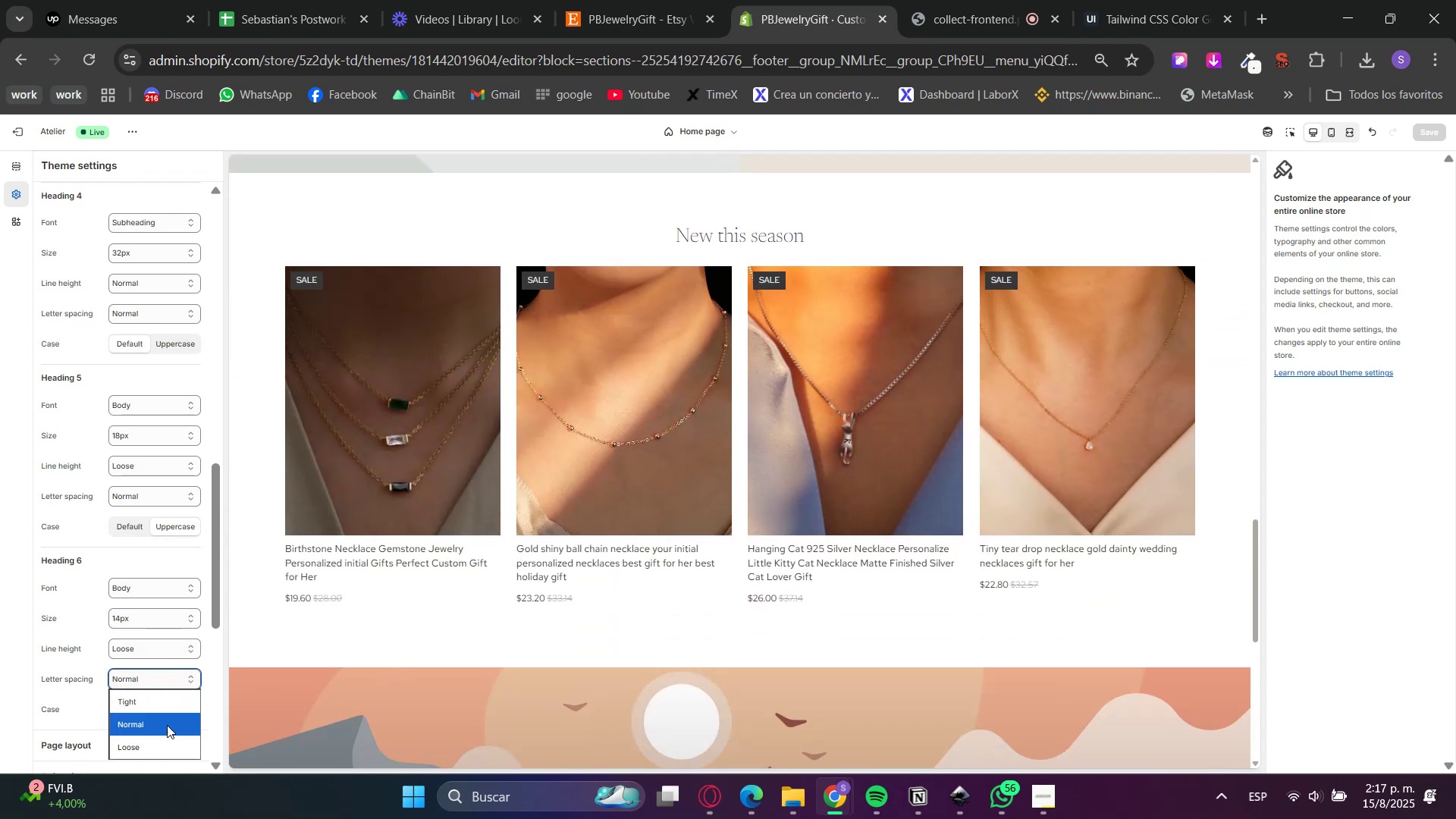 
mouse_move([173, 721])
 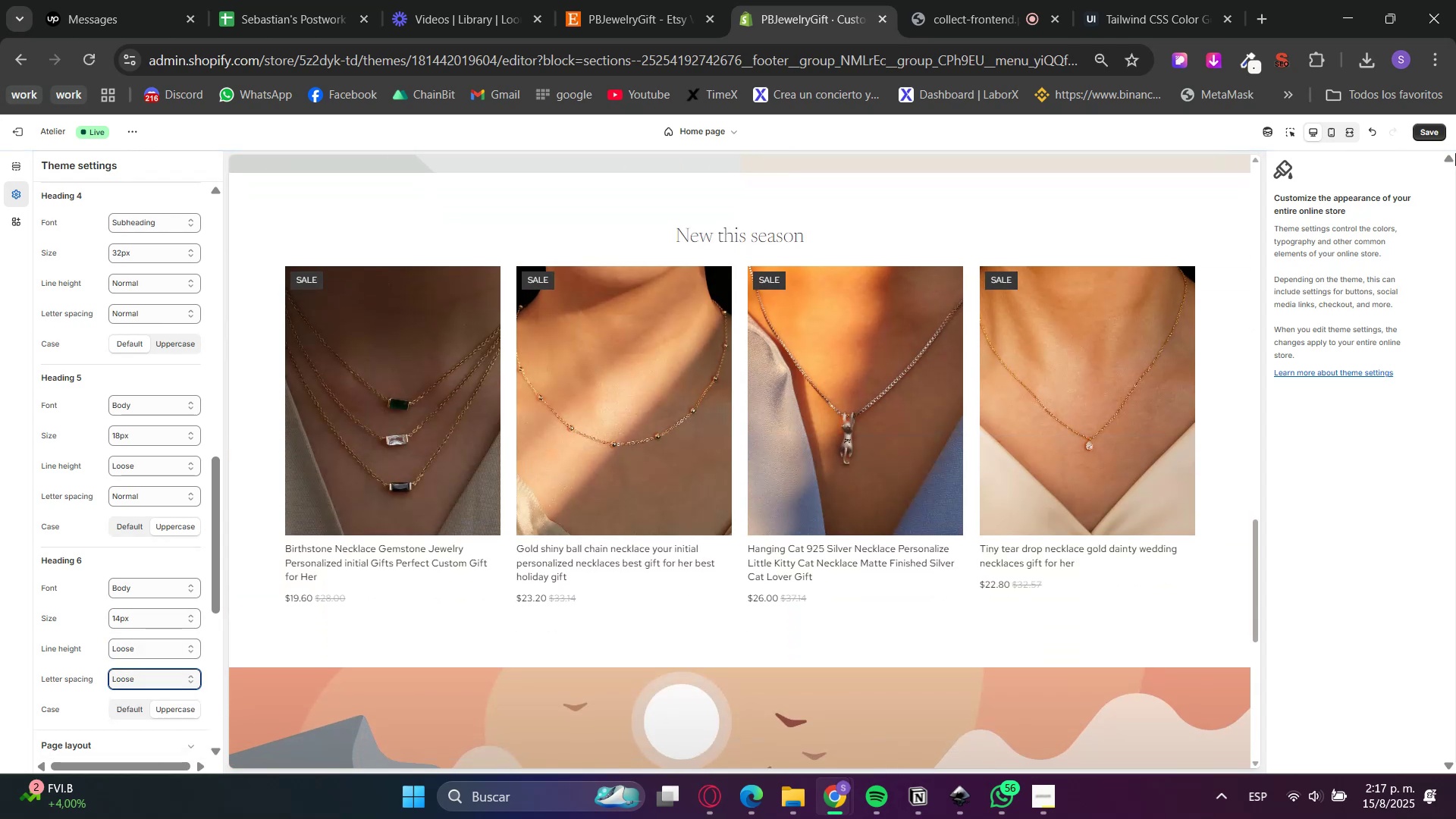 
left_click([1435, 136])
 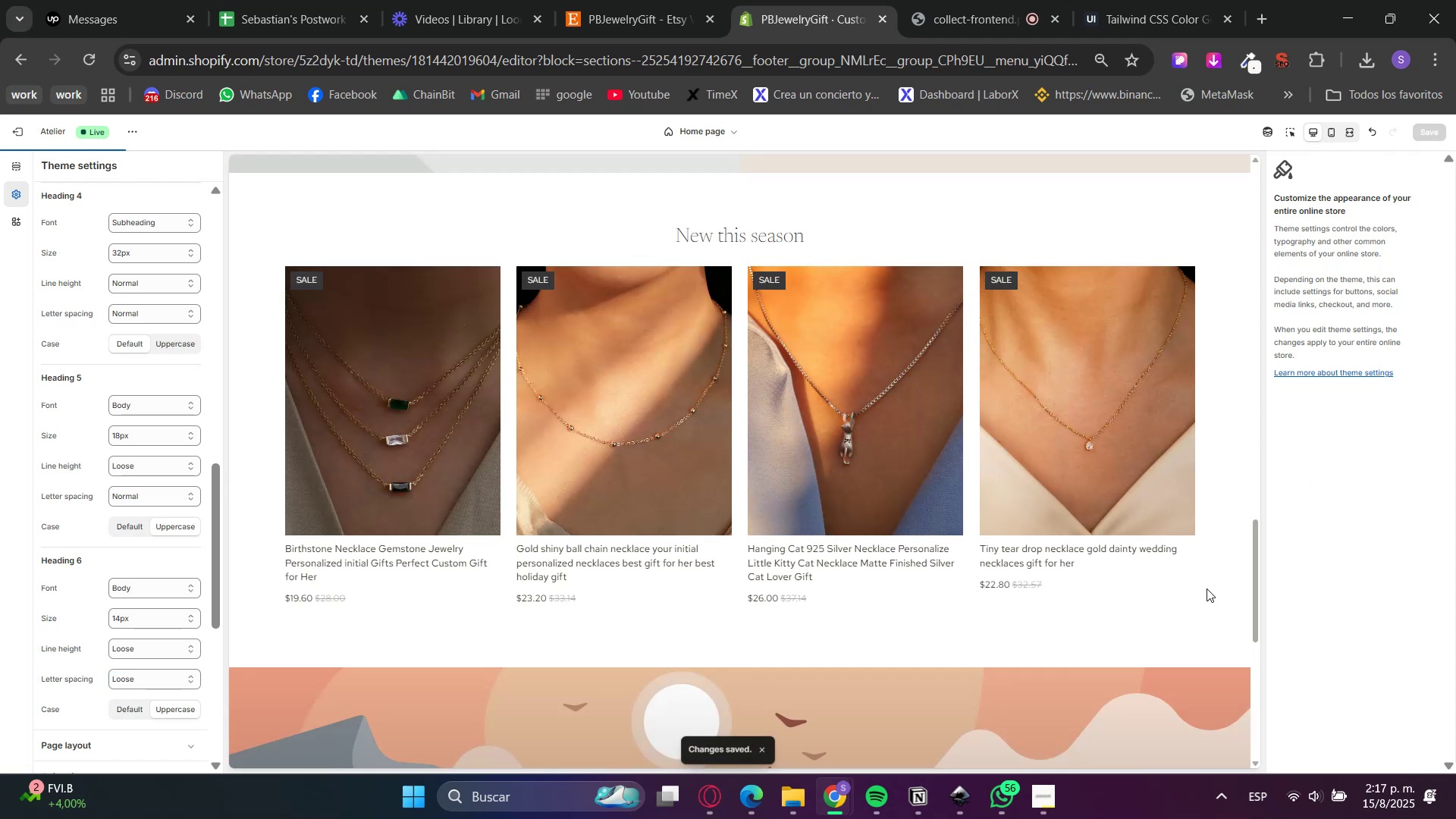 
scroll: coordinate [1220, 590], scroll_direction: up, amount: 4.0
 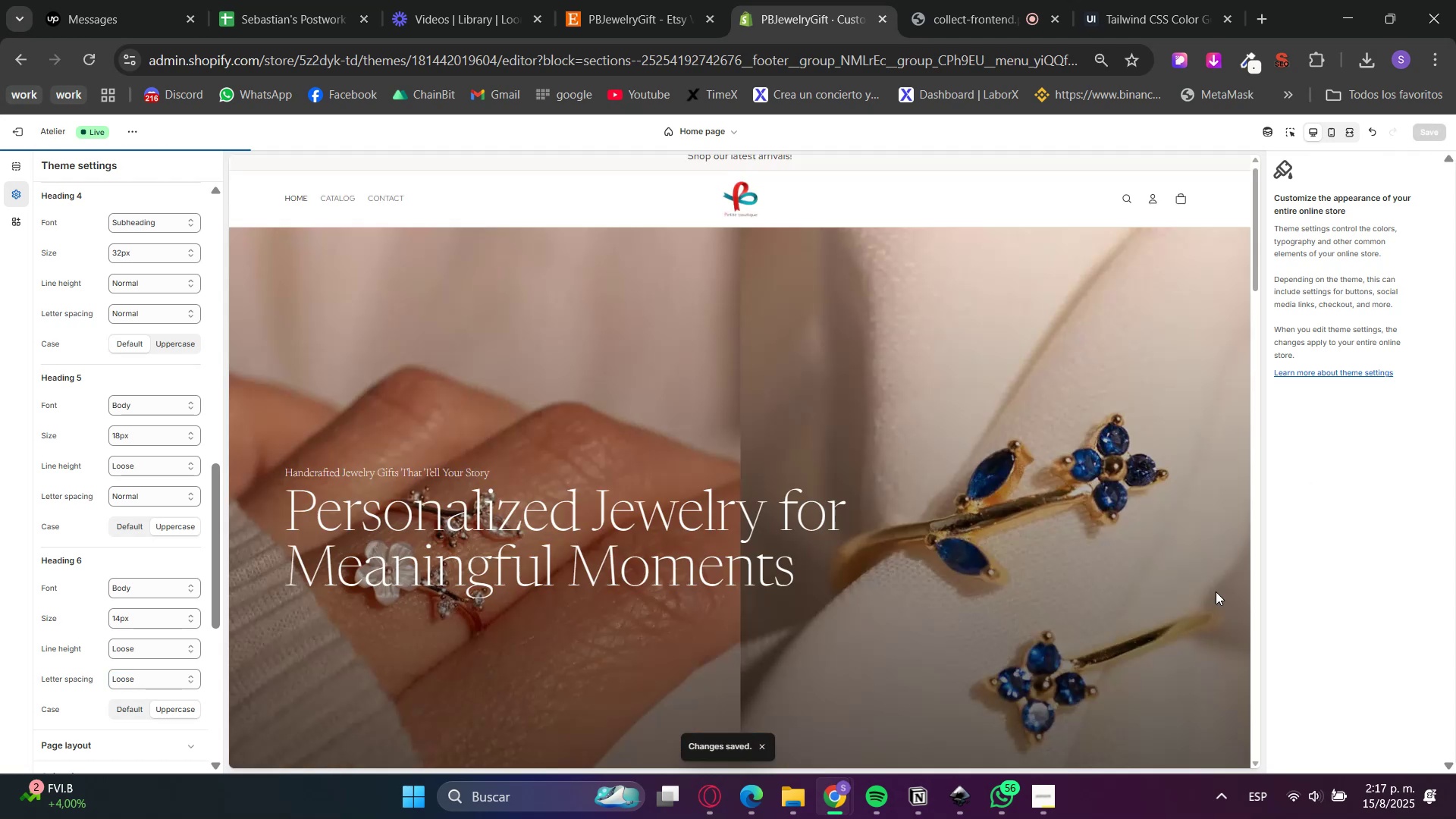 